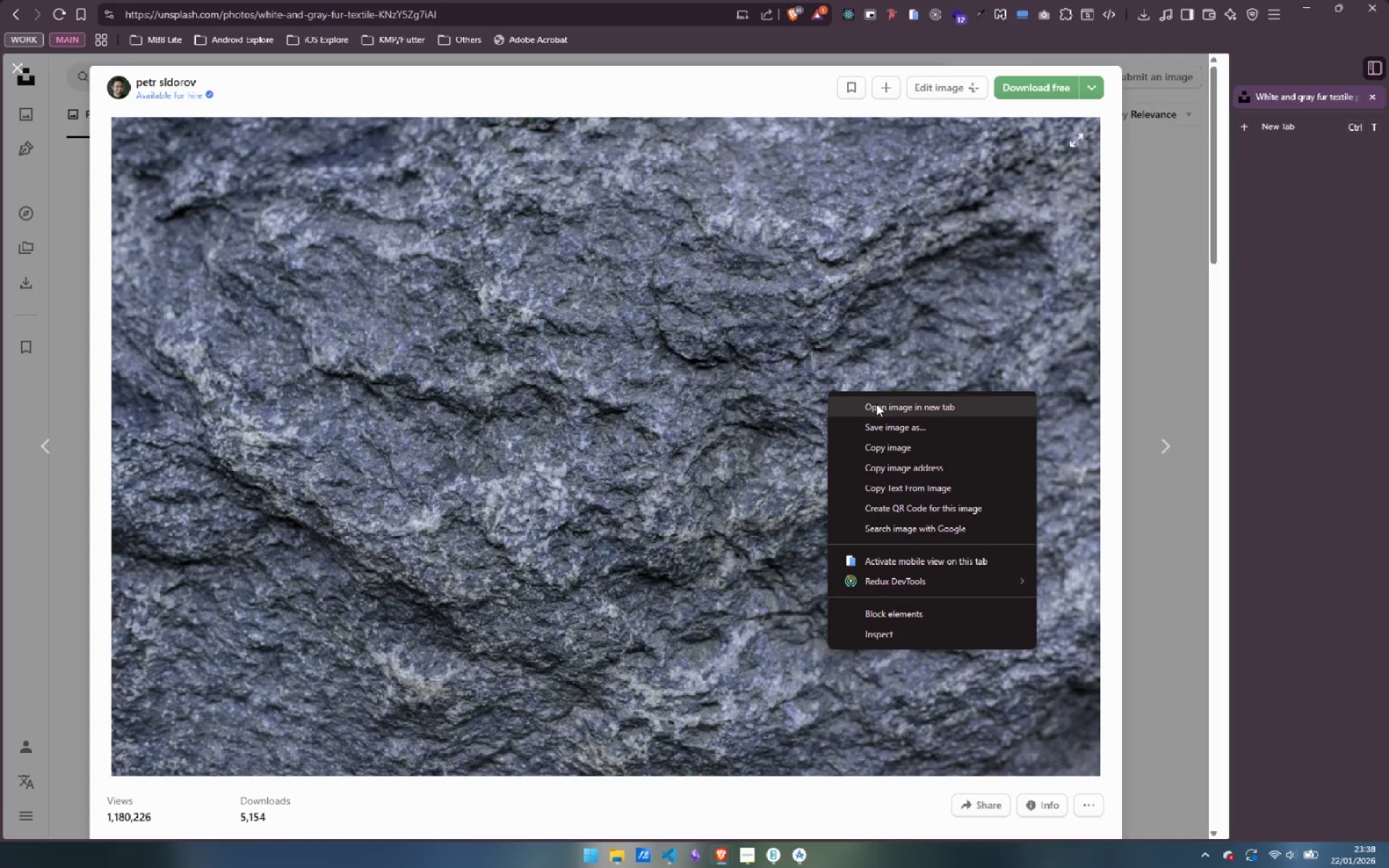 
left_click([876, 404])
 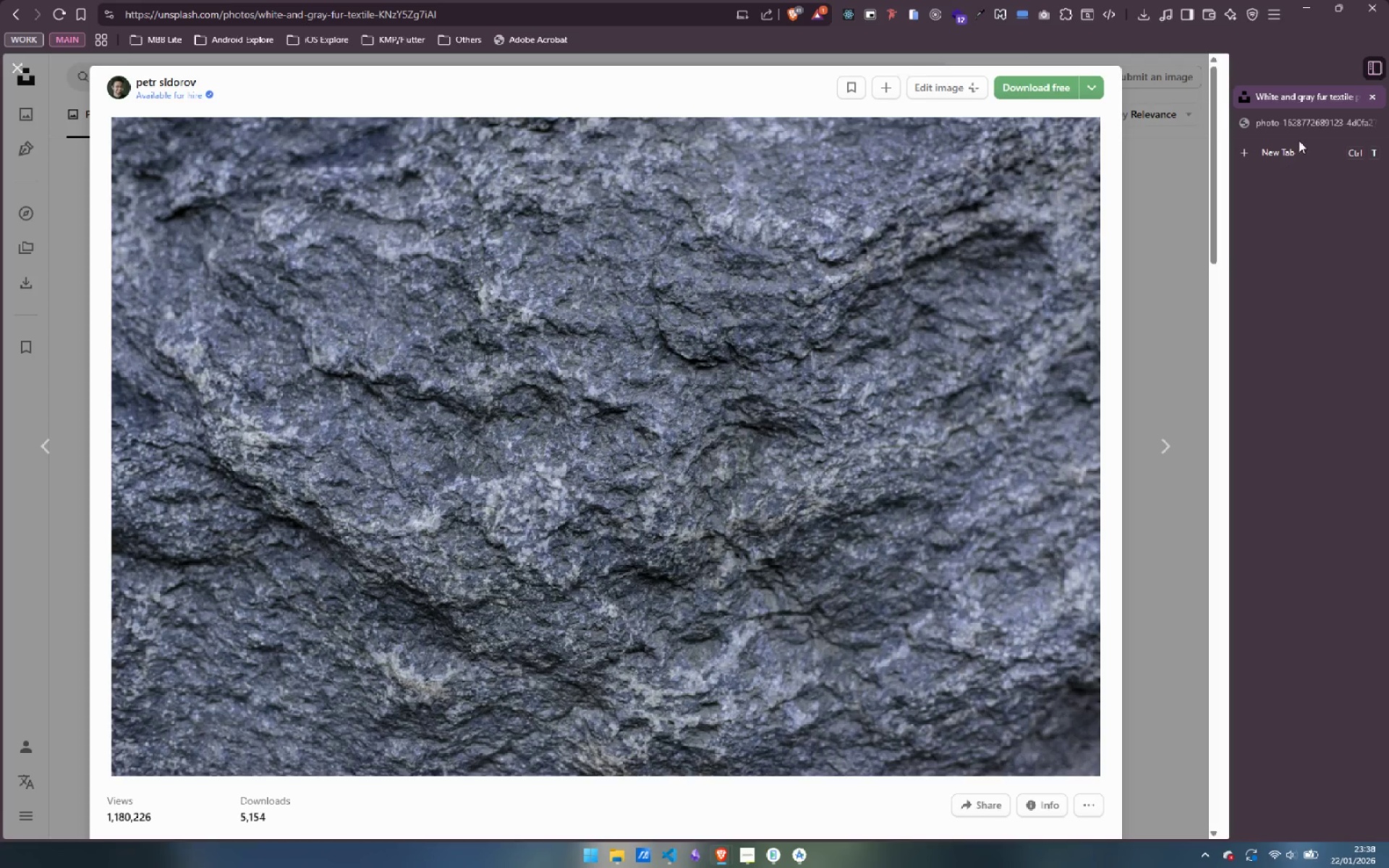 
left_click([1304, 123])
 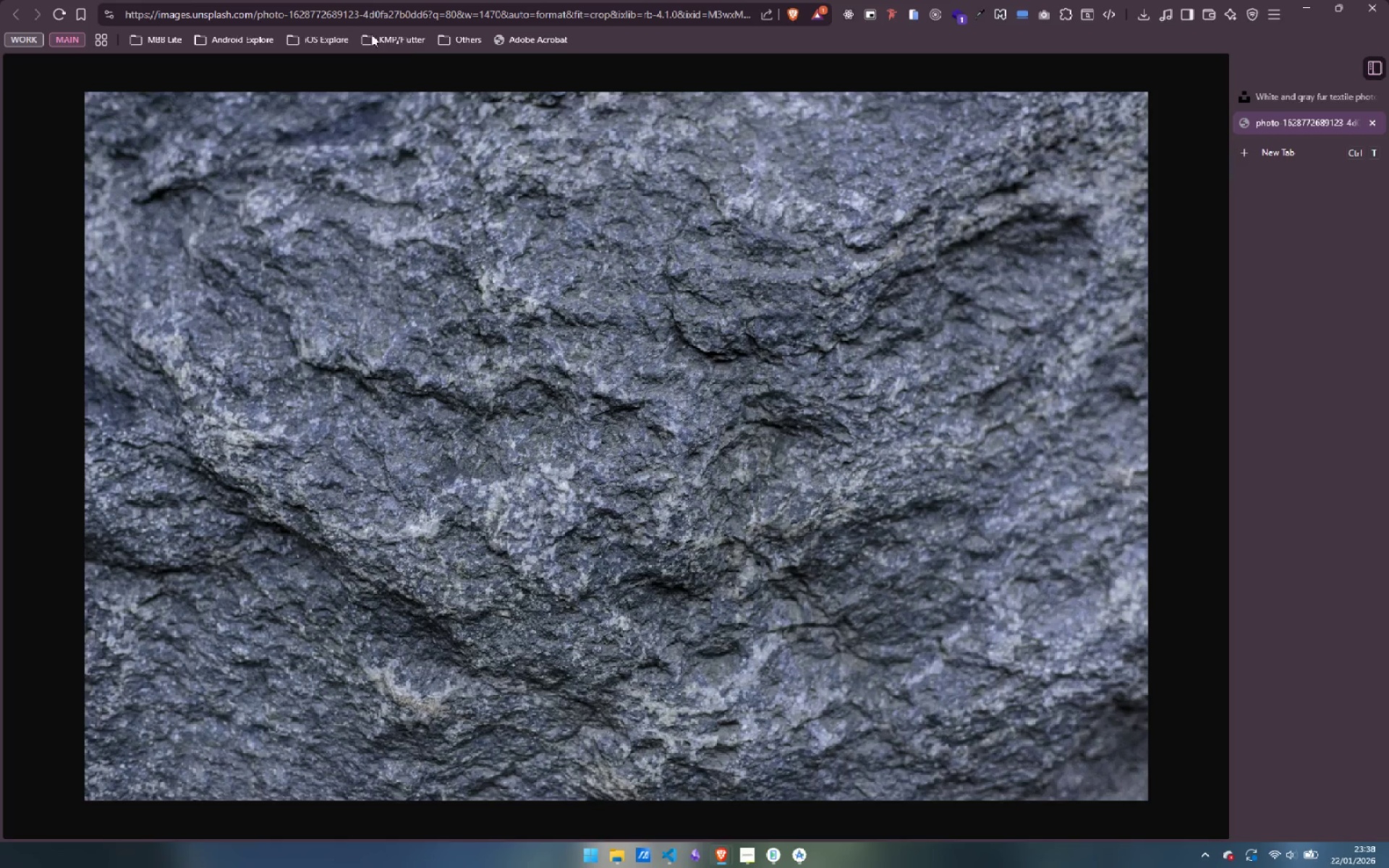 
left_click([351, 20])
 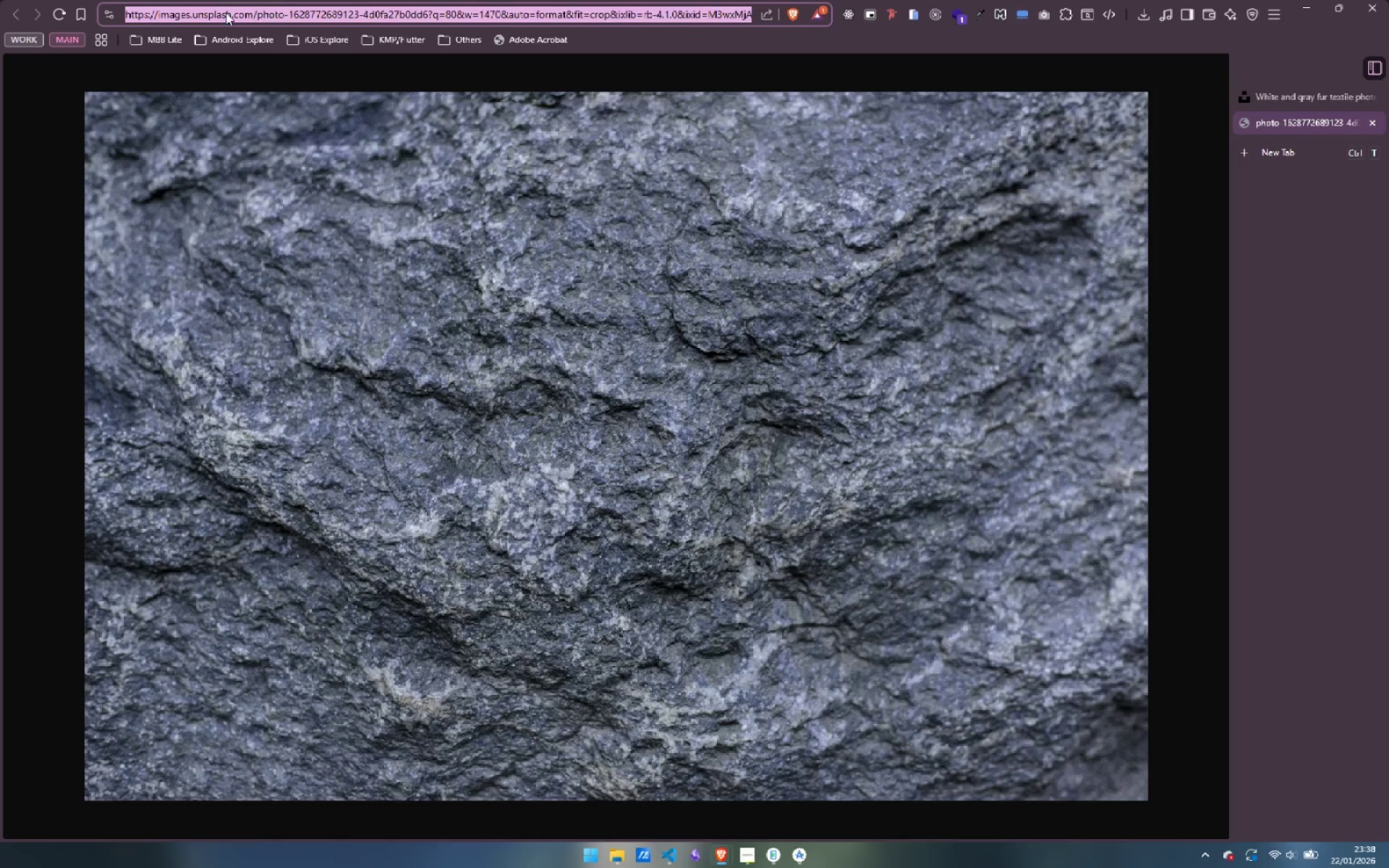 
left_click([224, 12])
 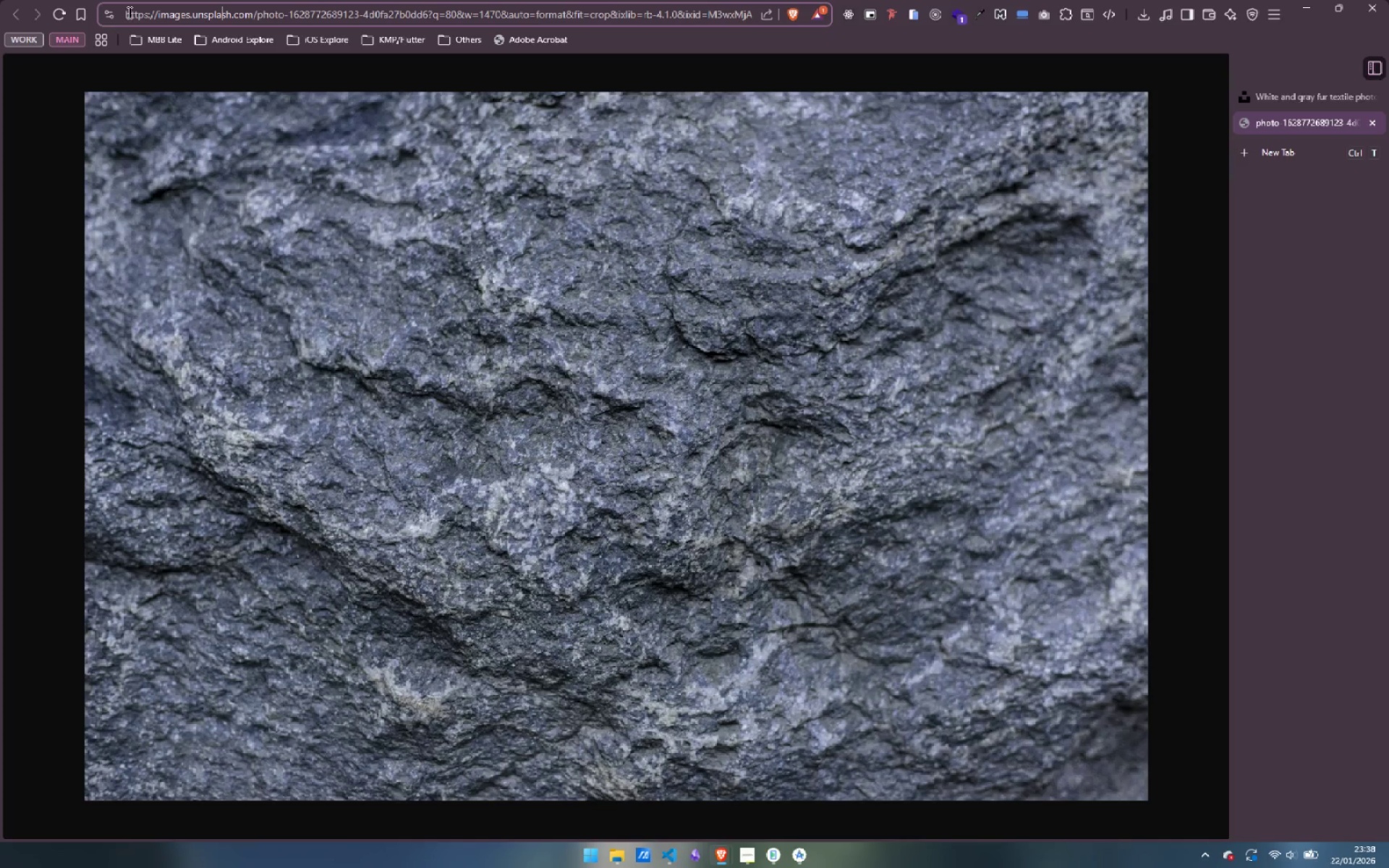 
left_click_drag(start_coordinate=[126, 12], to_coordinate=[430, 10])
 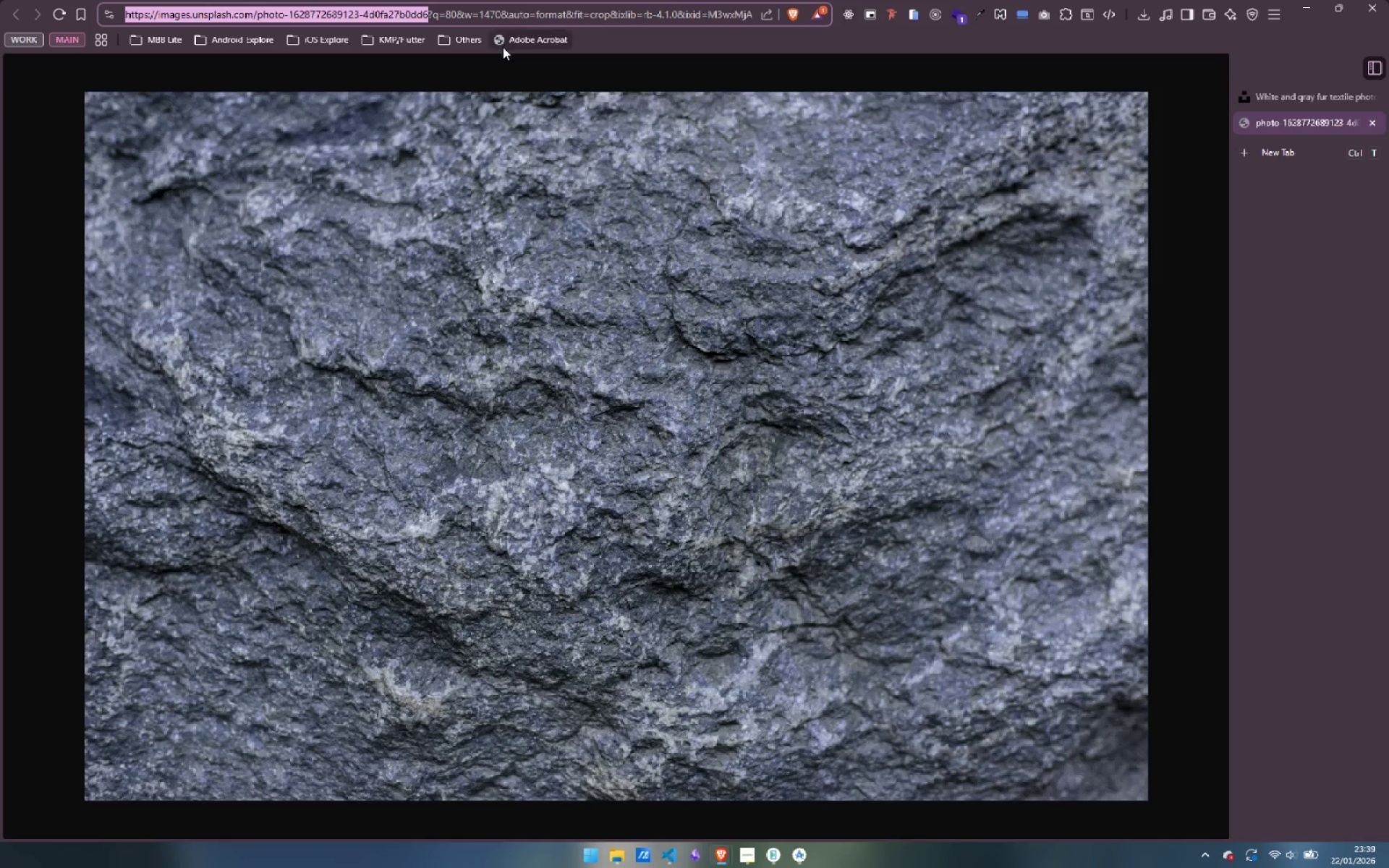 
key(Control+C)
 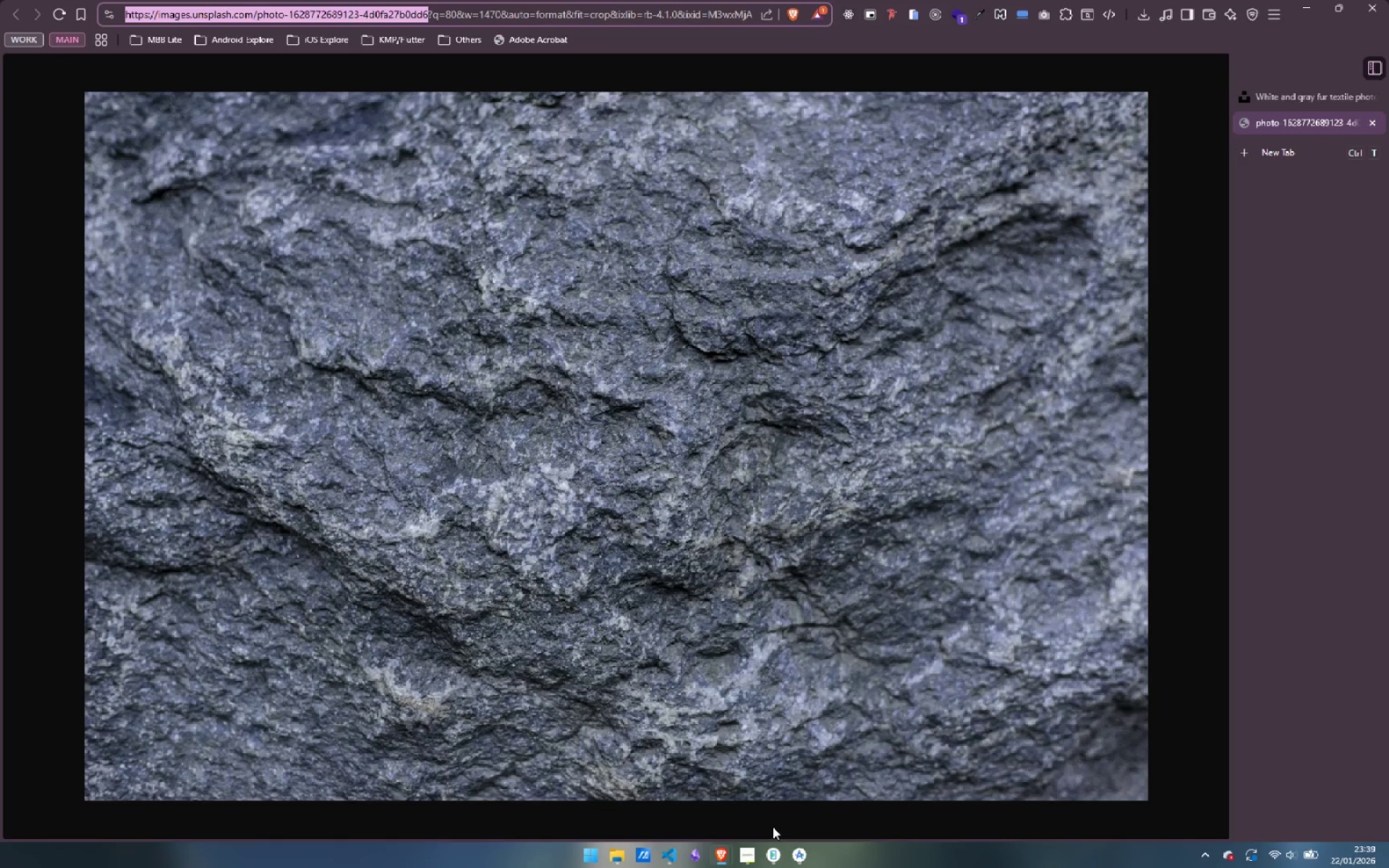 
left_click([795, 854])
 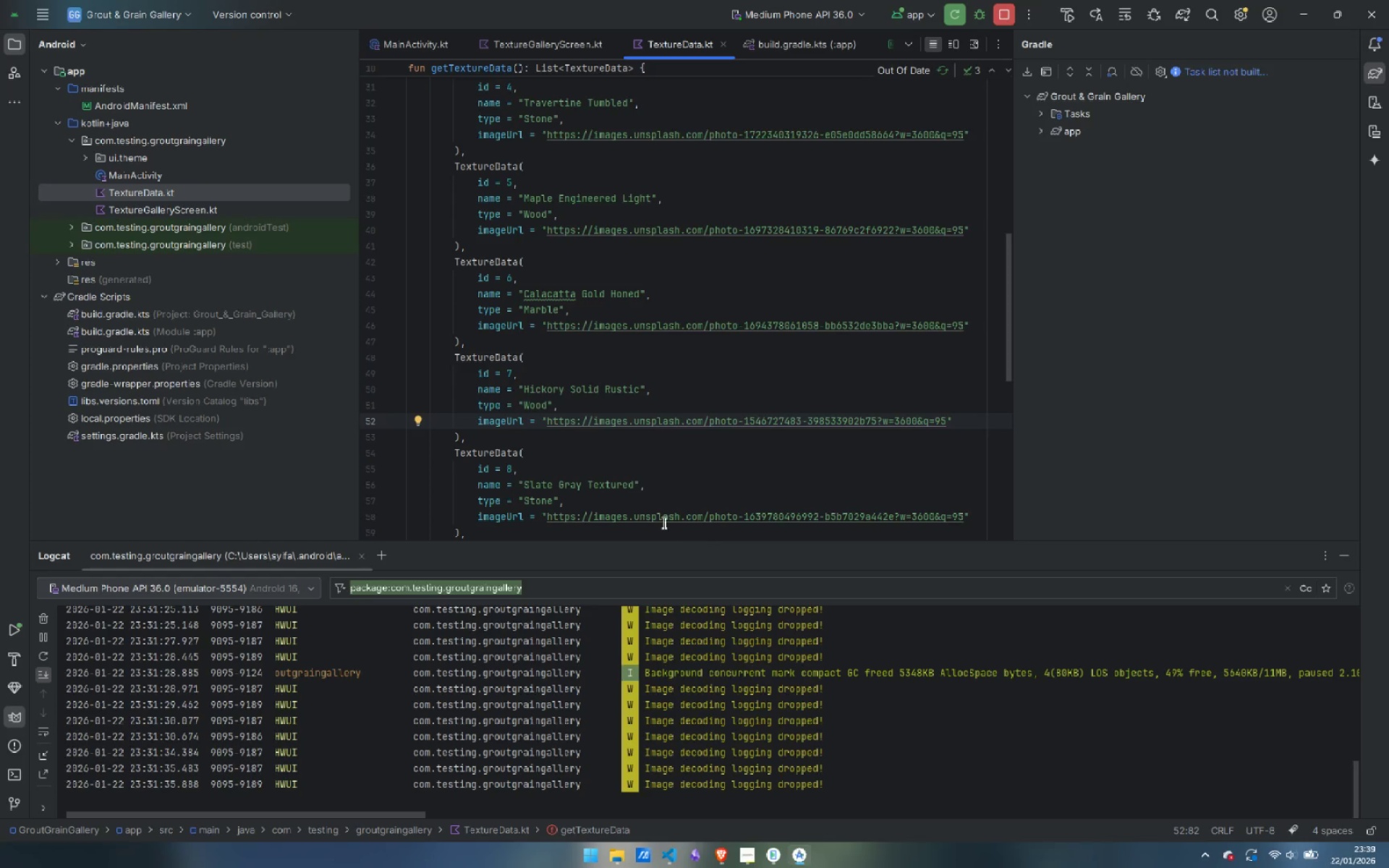 
scroll: coordinate [623, 490], scroll_direction: down, amount: 2.0
 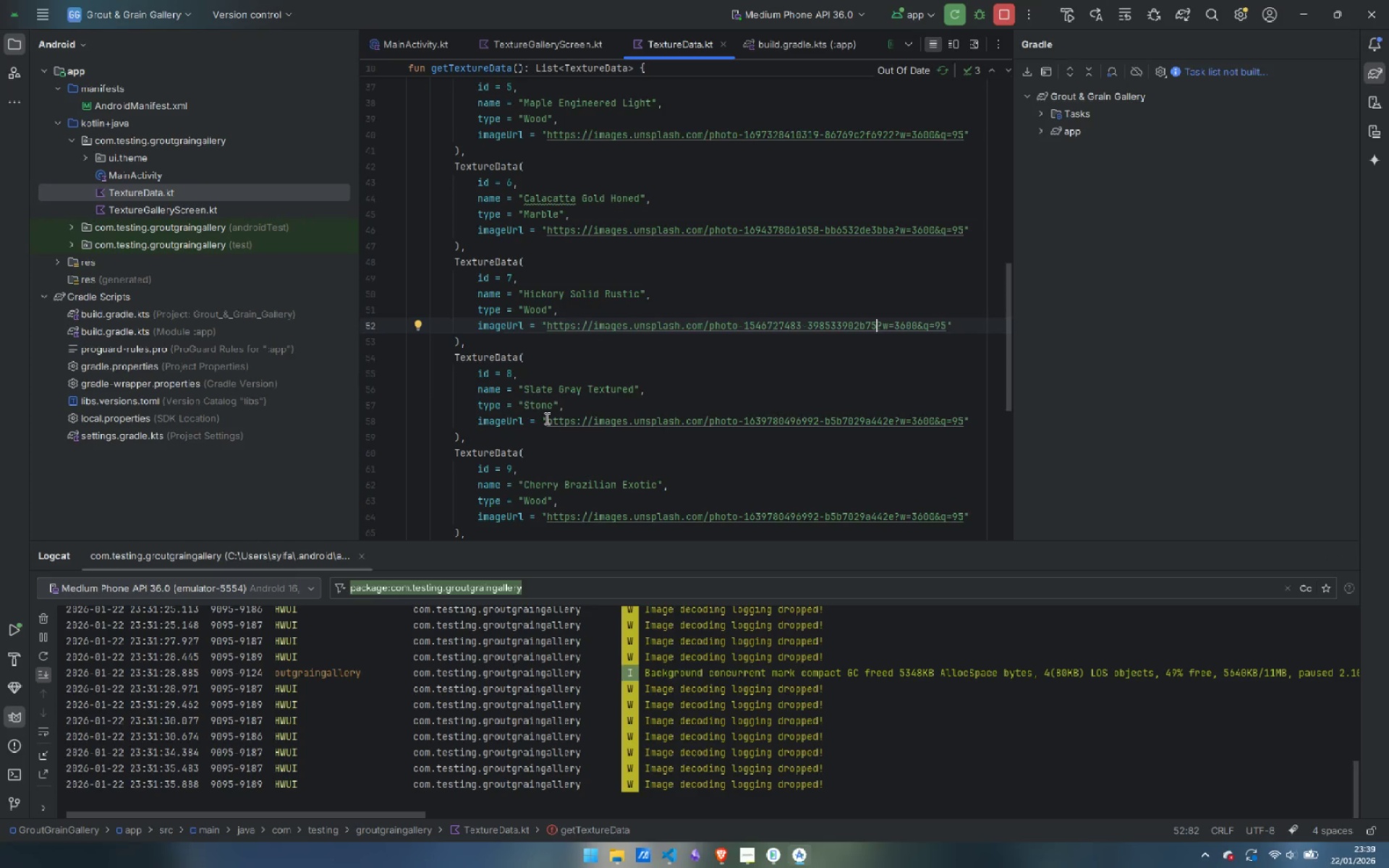 
left_click_drag(start_coordinate=[545, 418], to_coordinate=[896, 428])
 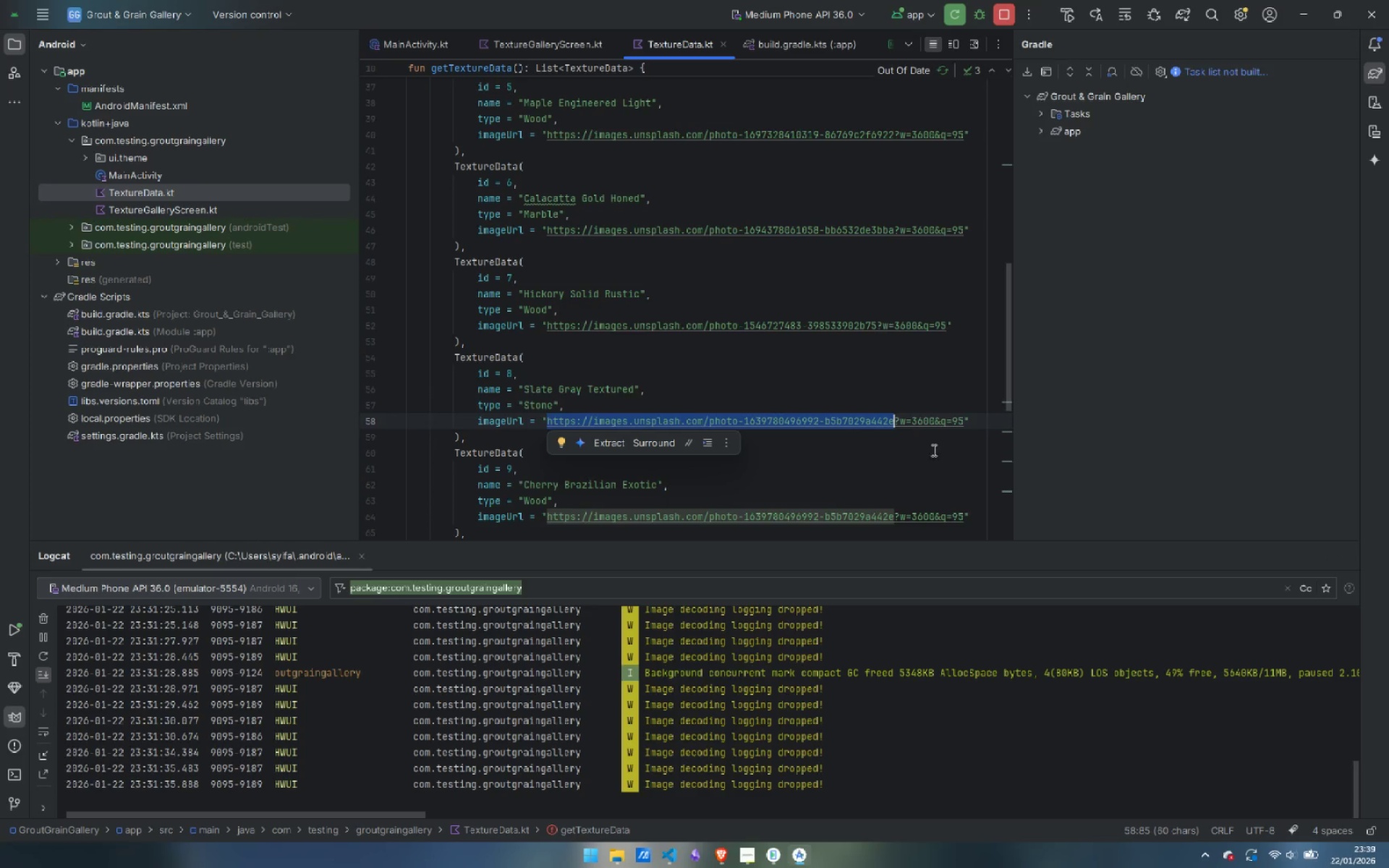 
key(Control+ControlLeft)
 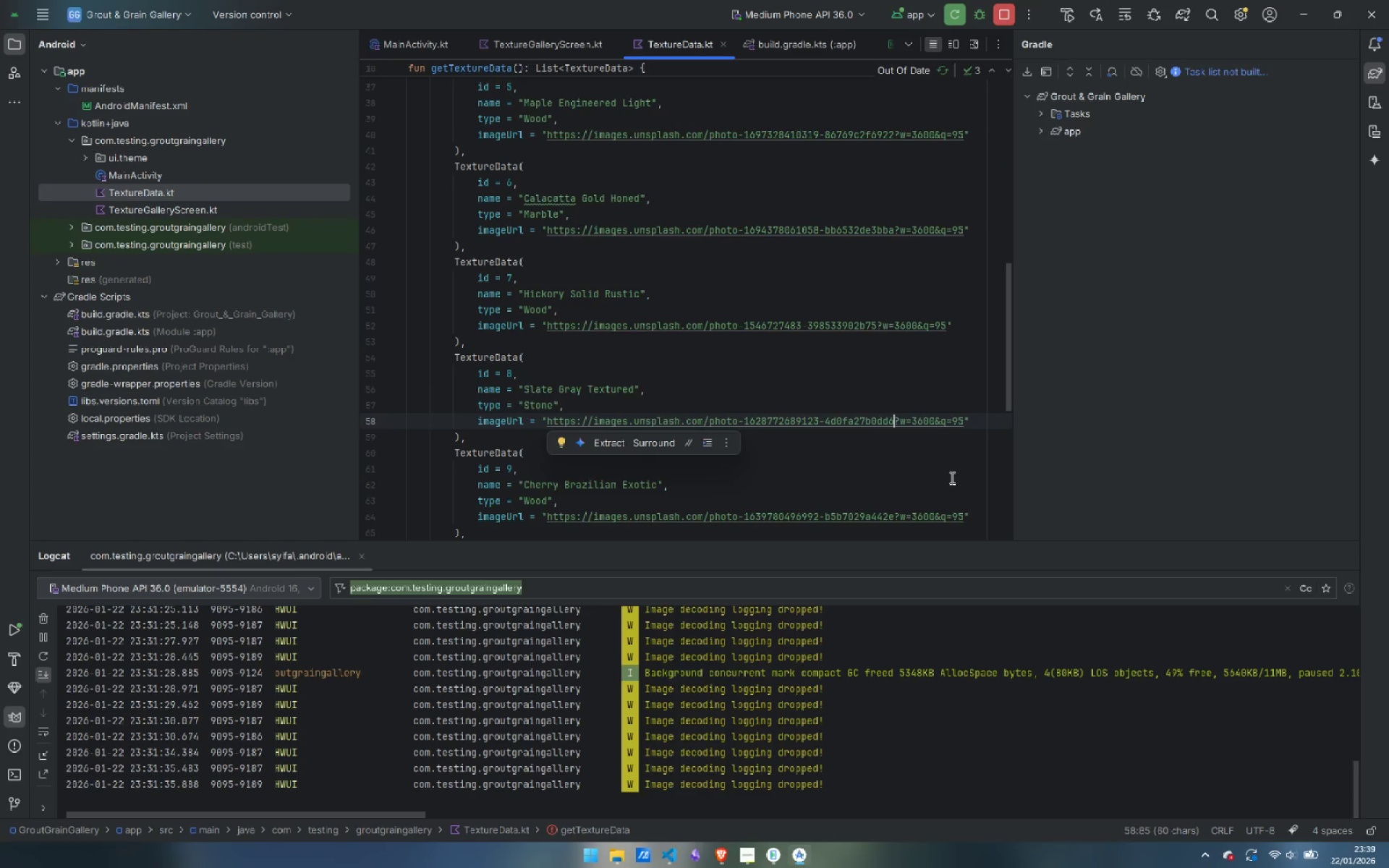 
key(Control+V)
 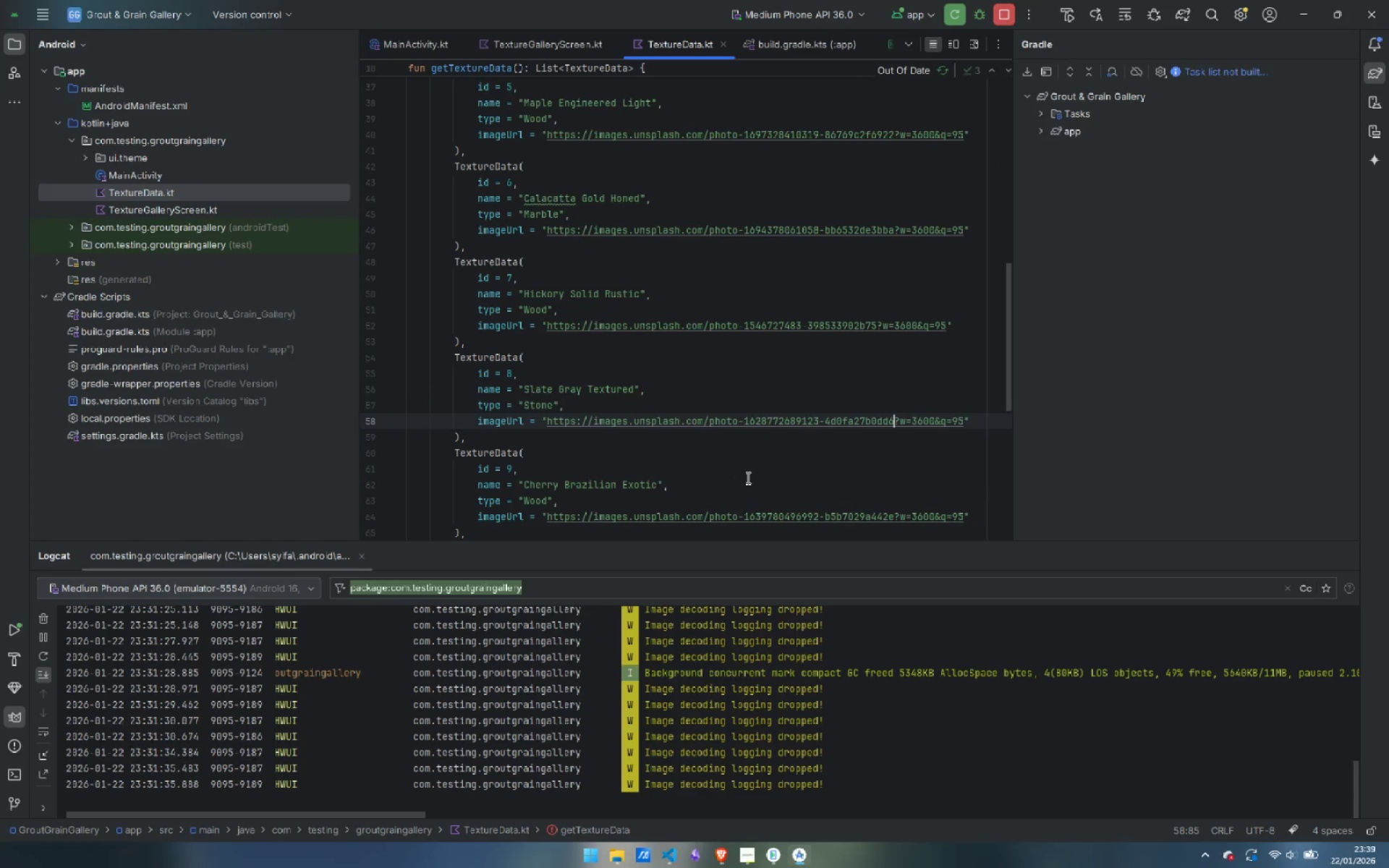 
scroll: coordinate [747, 477], scroll_direction: down, amount: 3.0
 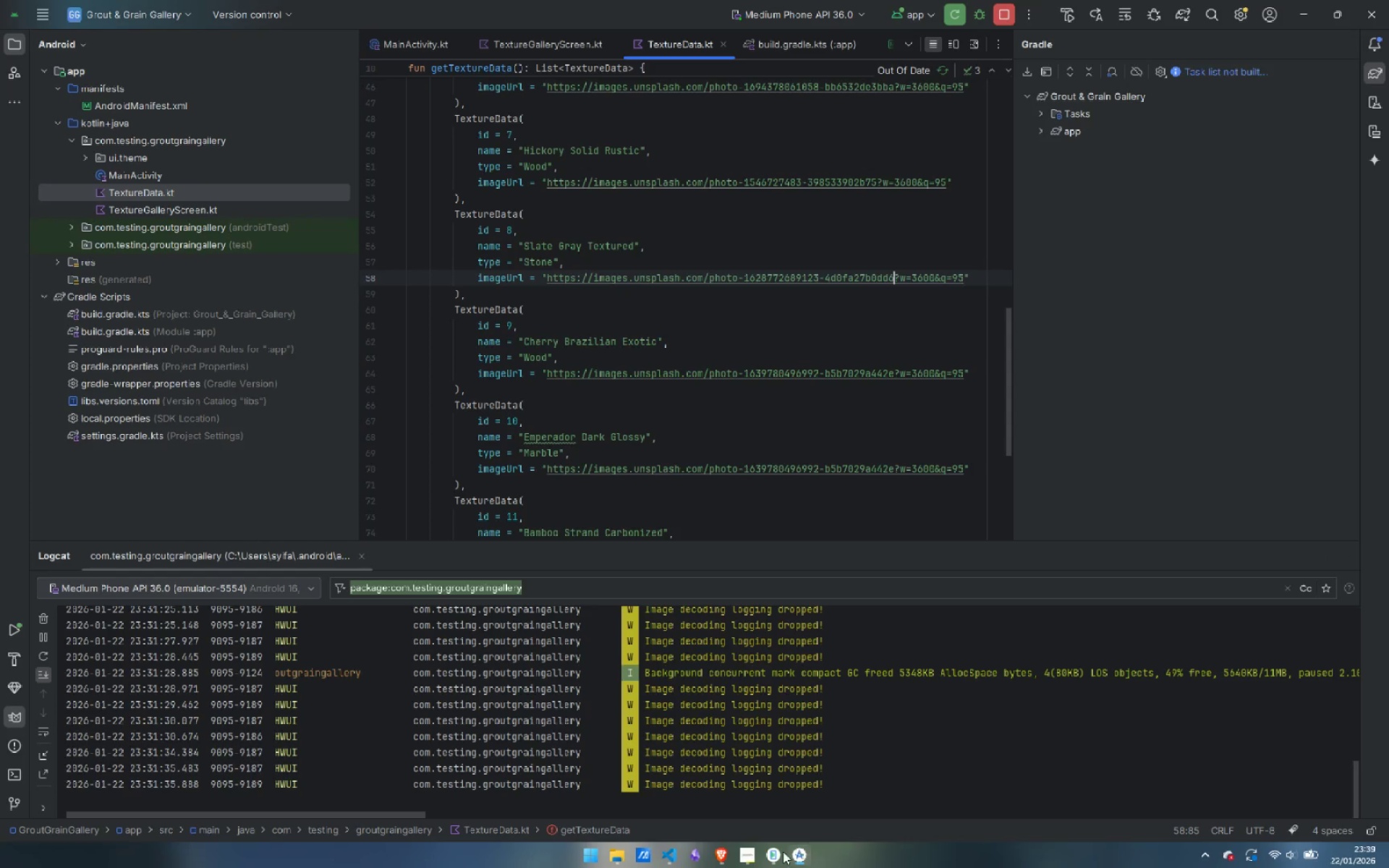 
left_click([833, 807])
 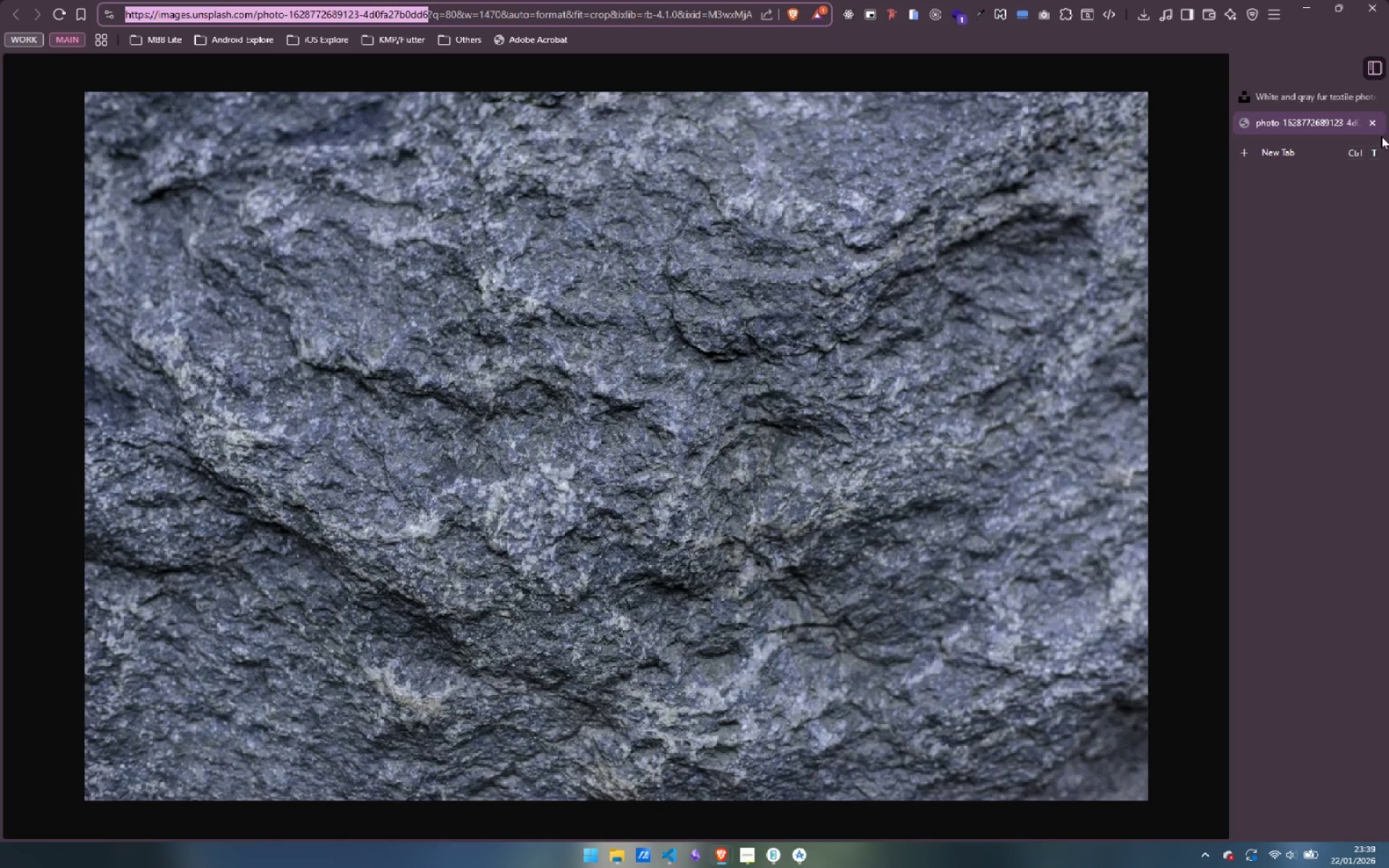 
left_click([1368, 124])
 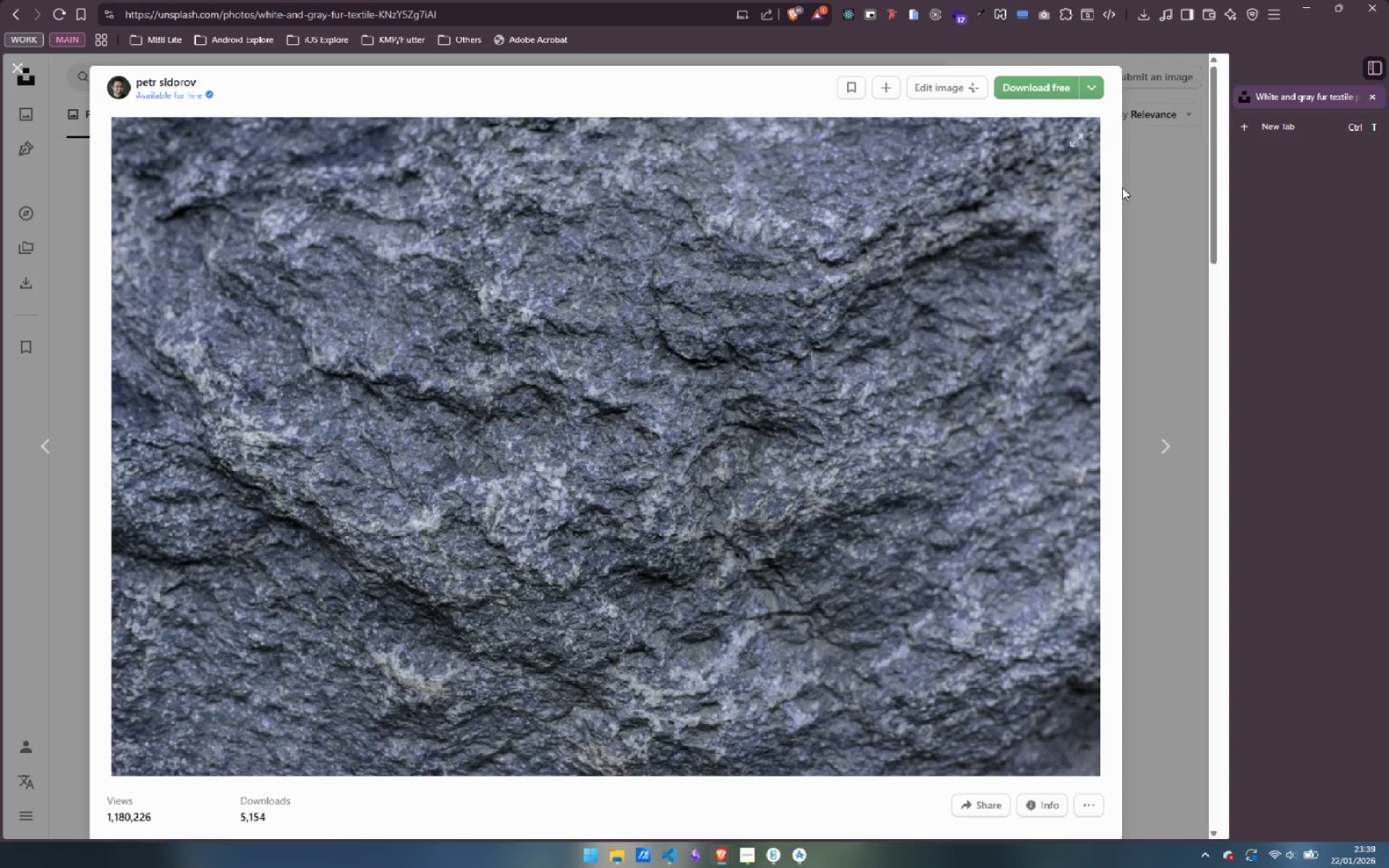 
left_click([1160, 207])
 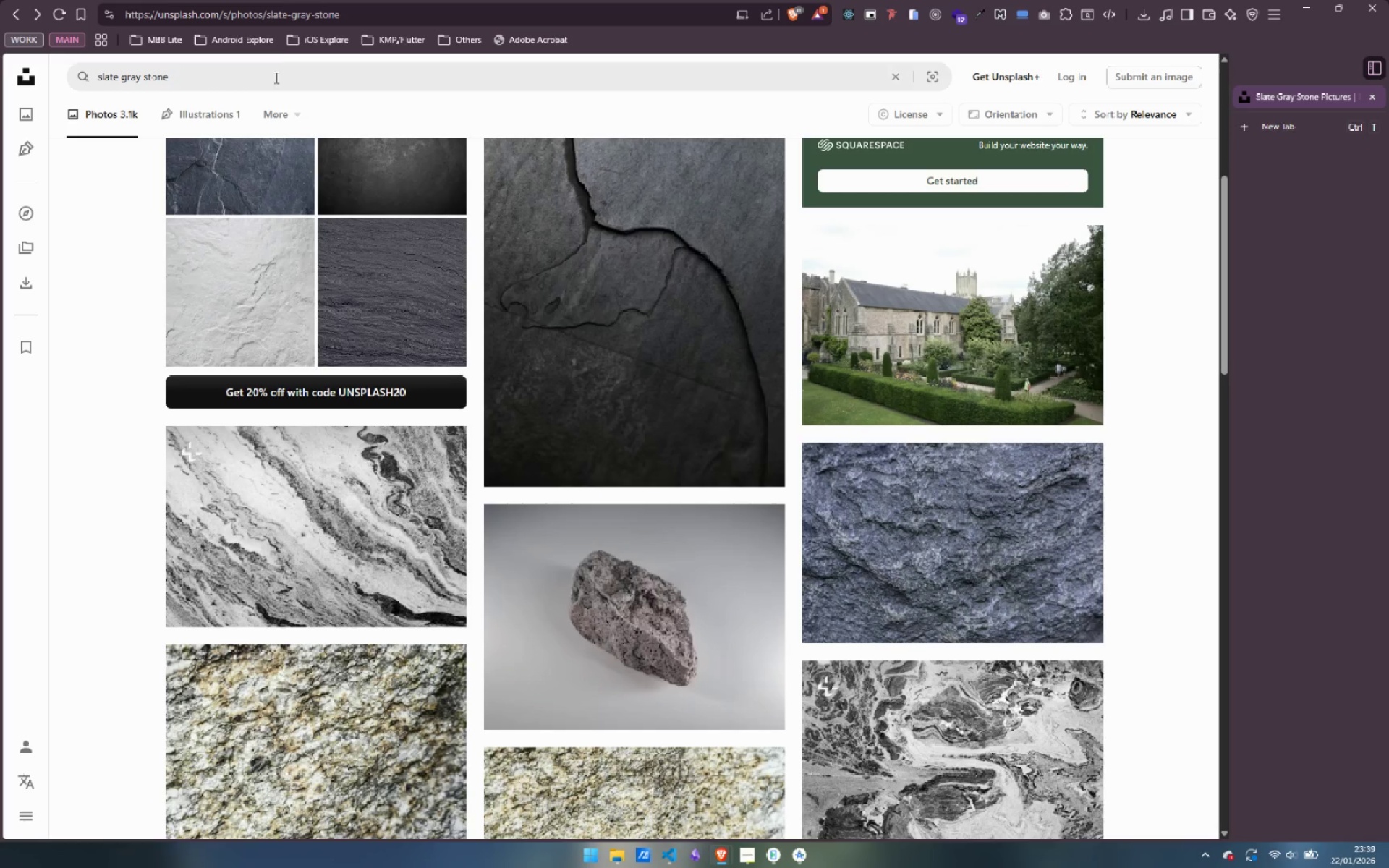 
left_click_drag(start_coordinate=[276, 77], to_coordinate=[36, 69])
 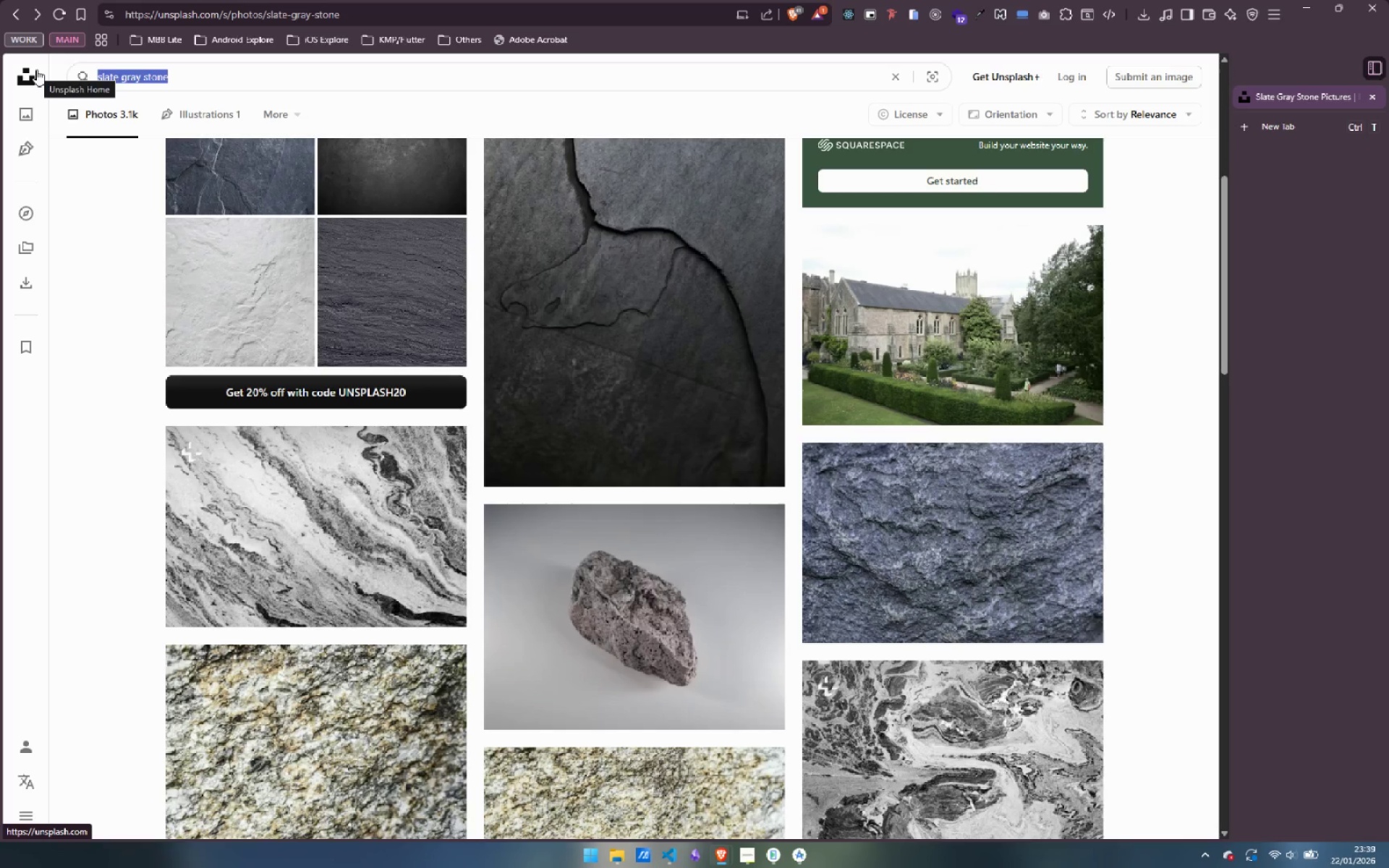 
type(cherry woor)
key(Backspace)
type(d)
 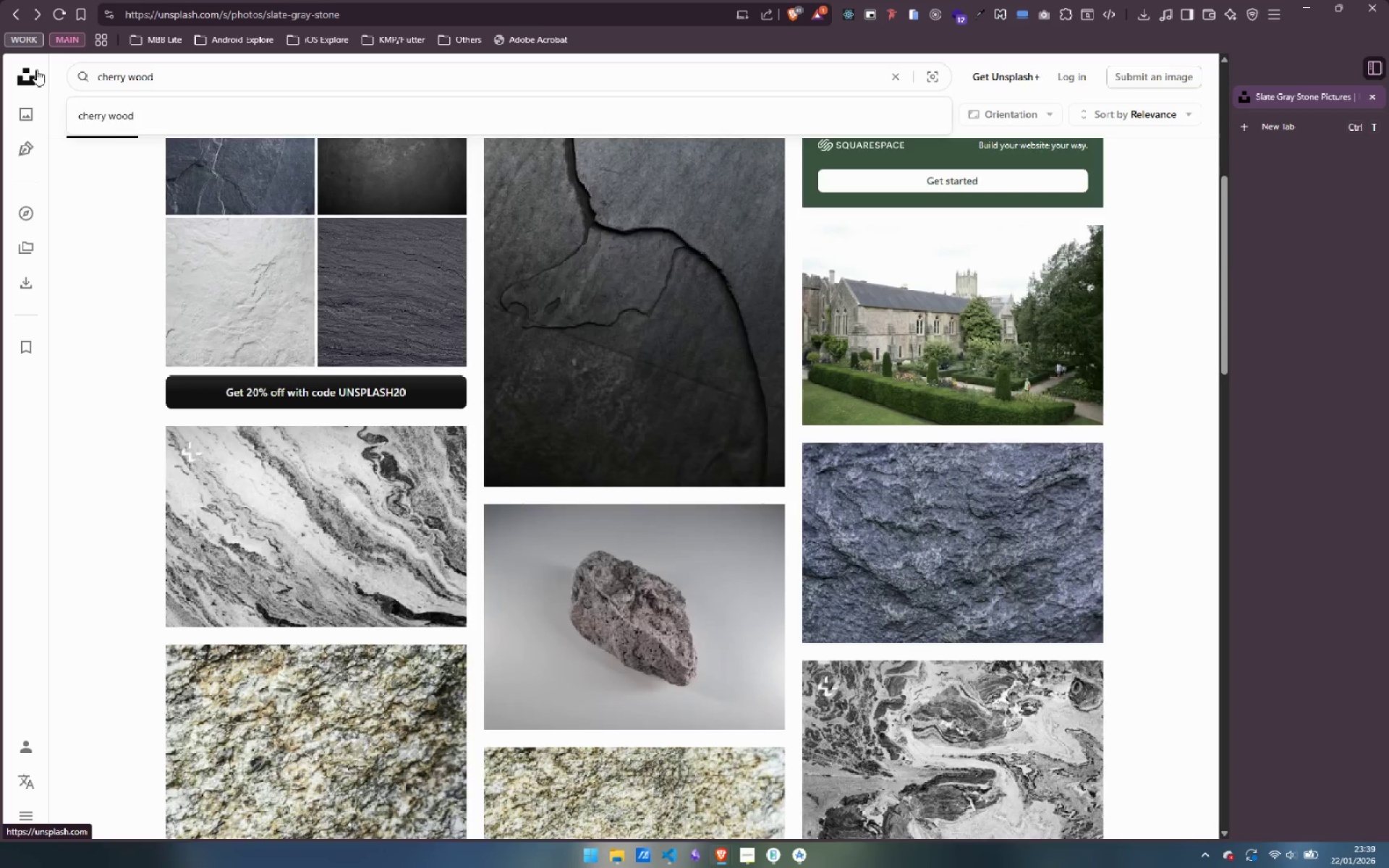 
key(Enter)
 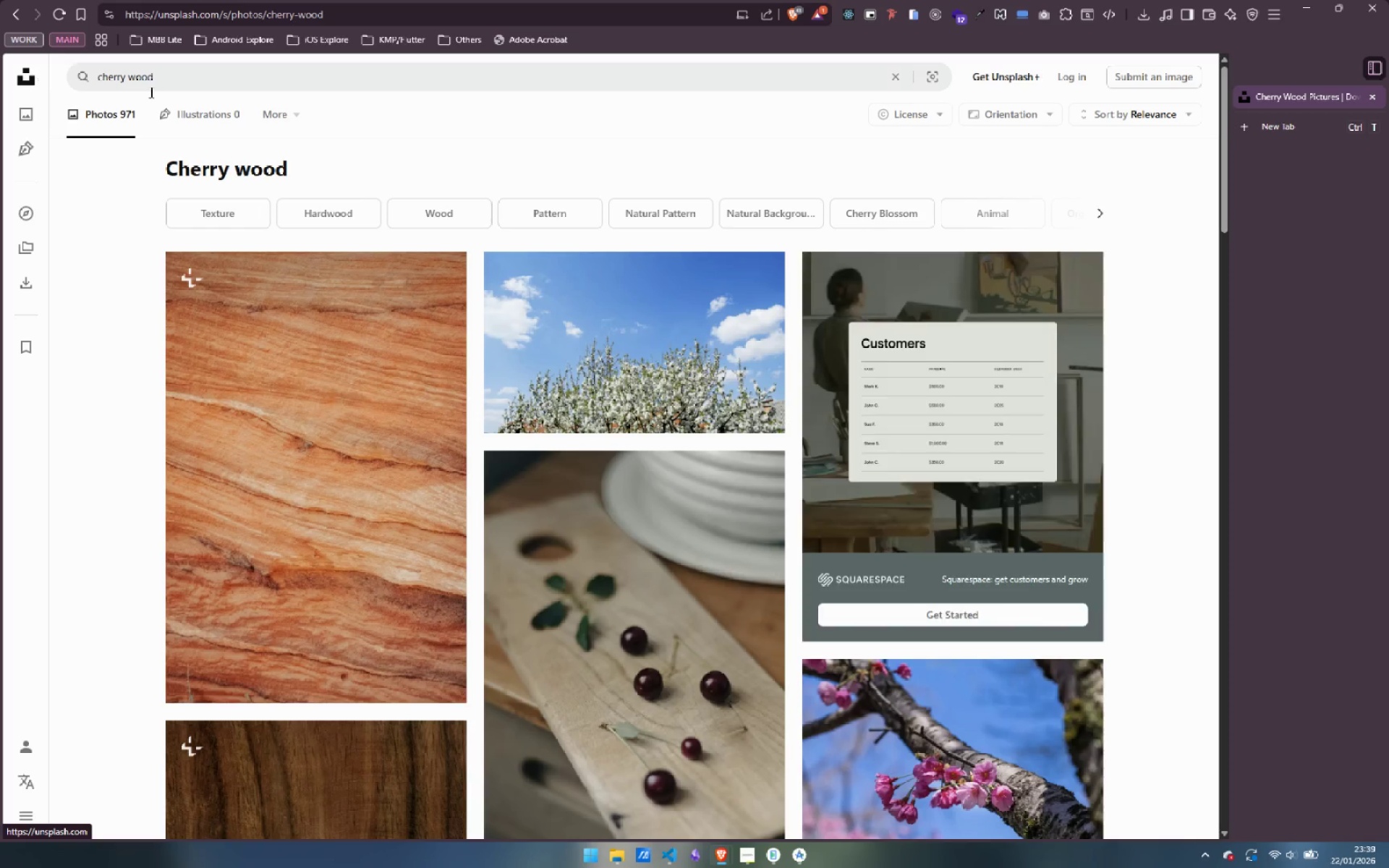 
scroll: coordinate [605, 475], scroll_direction: down, amount: 9.0
 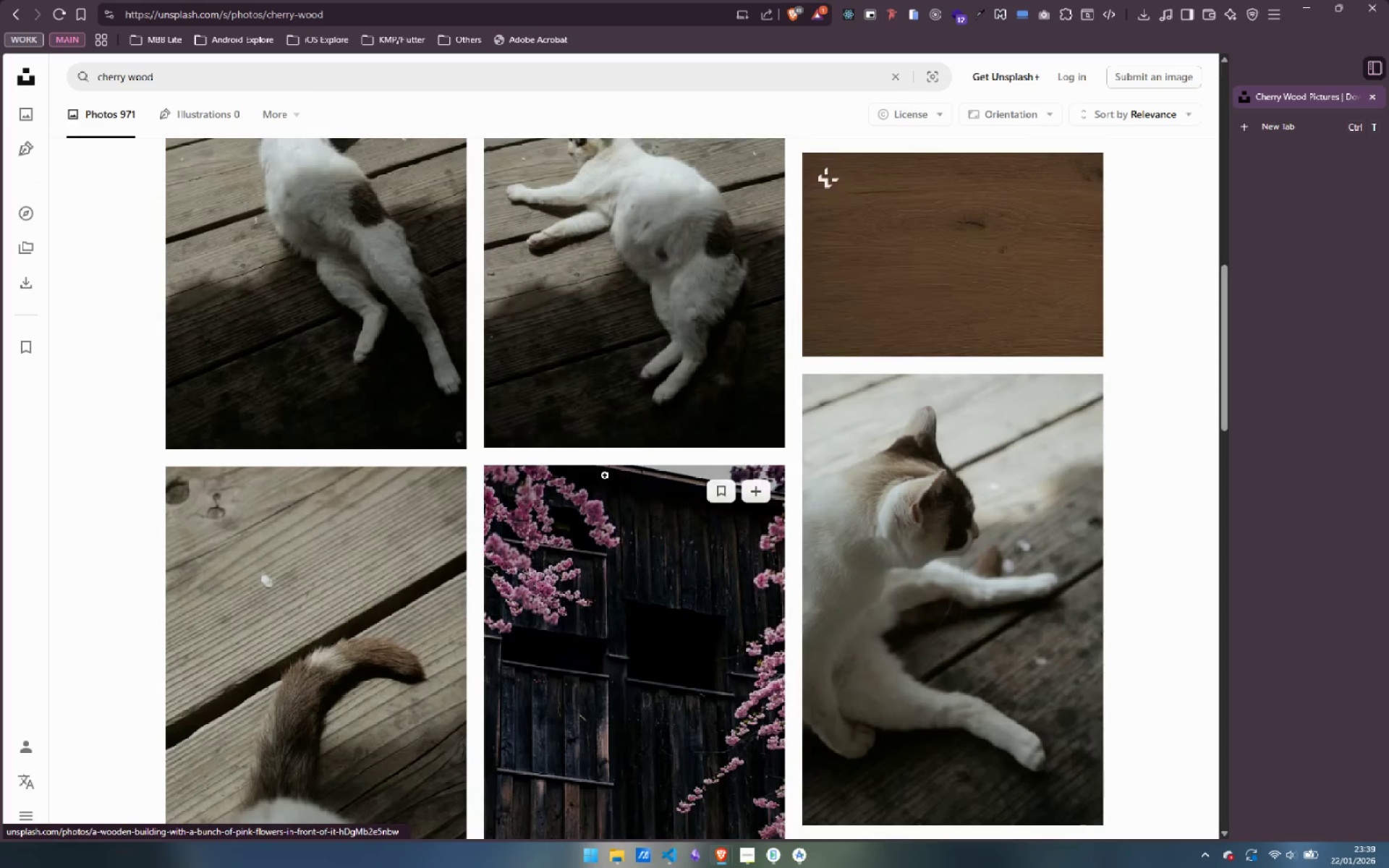 
scroll: coordinate [604, 476], scroll_direction: up, amount: 7.0
 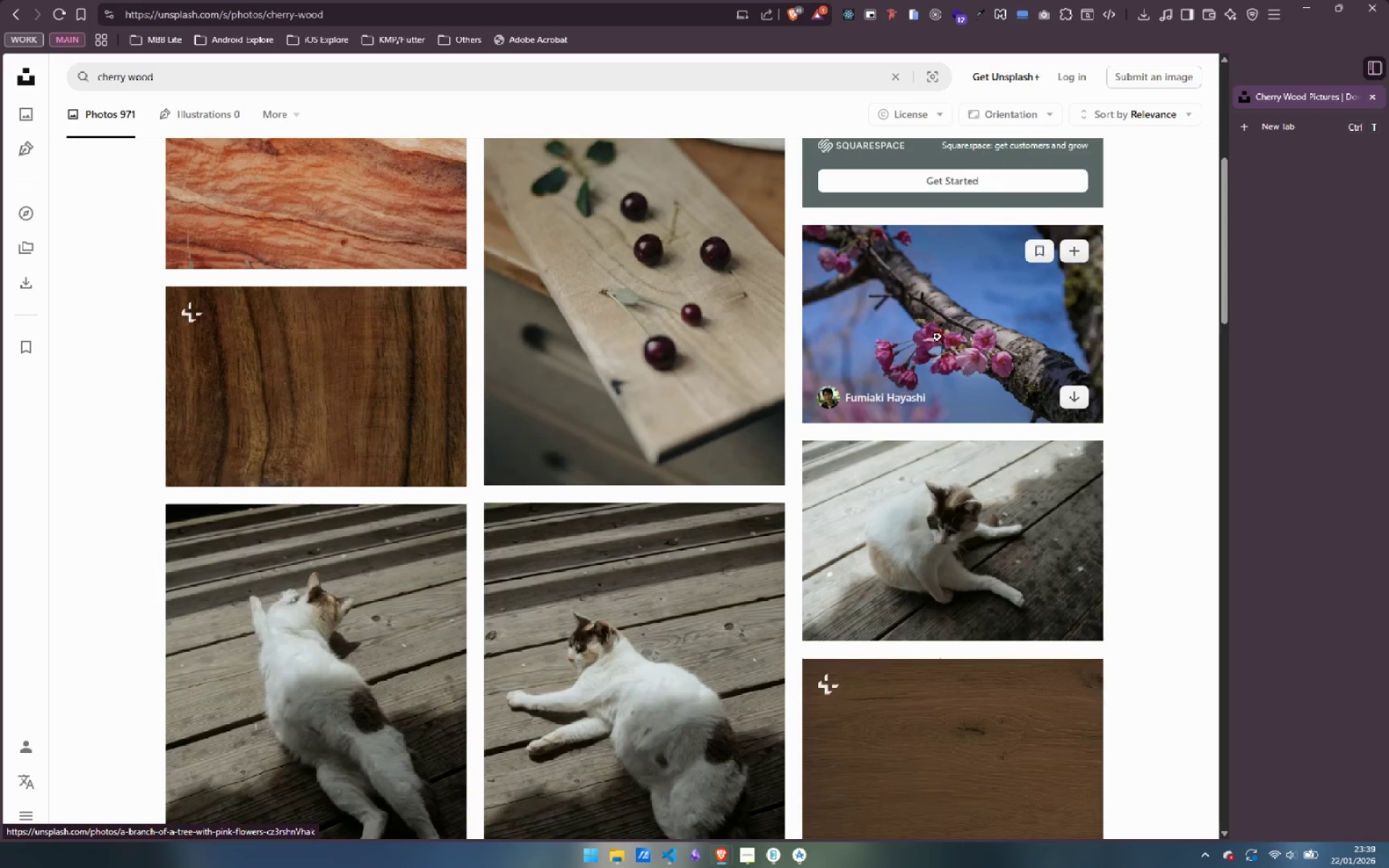 
left_click([940, 336])
 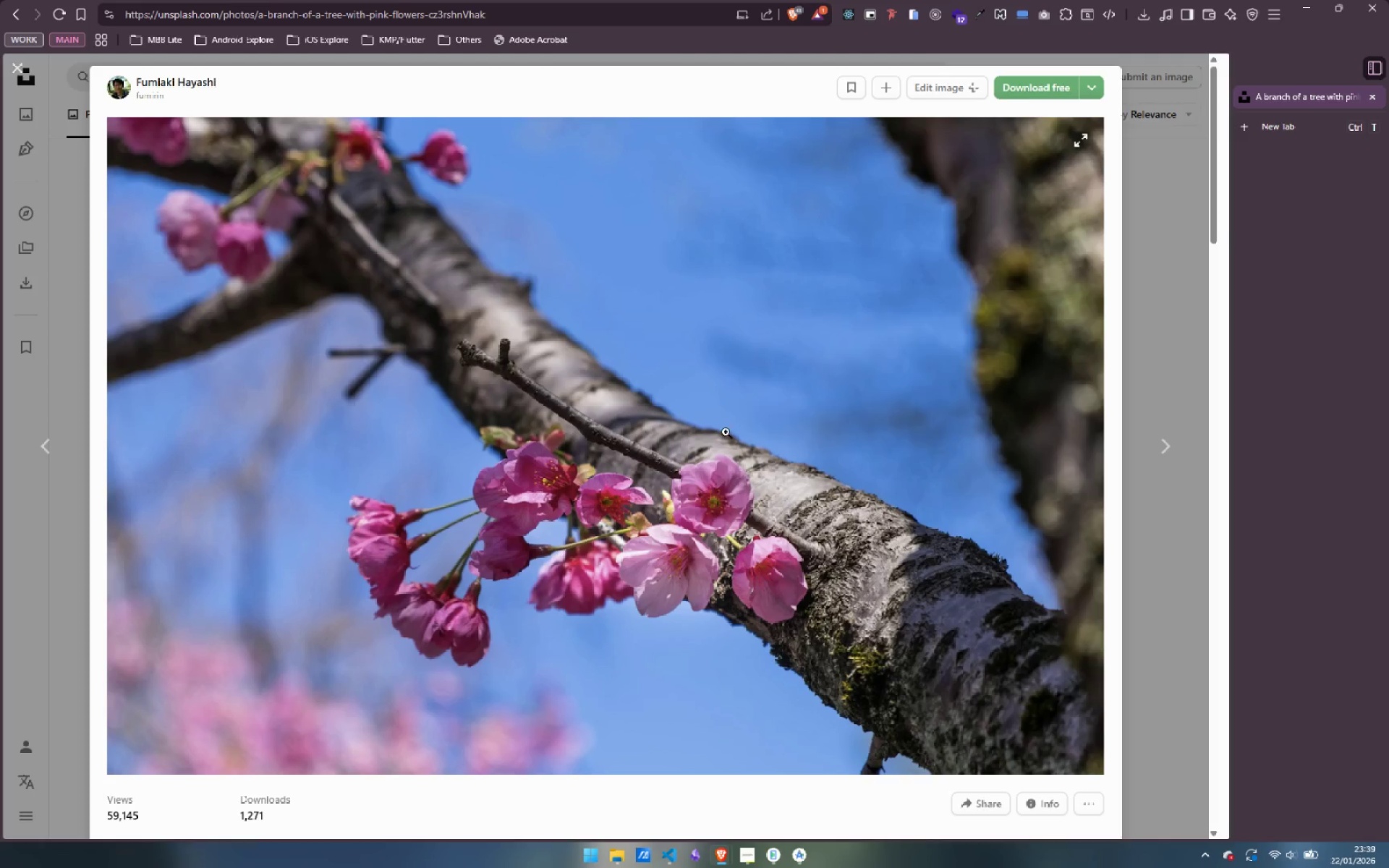 
right_click([723, 433])
 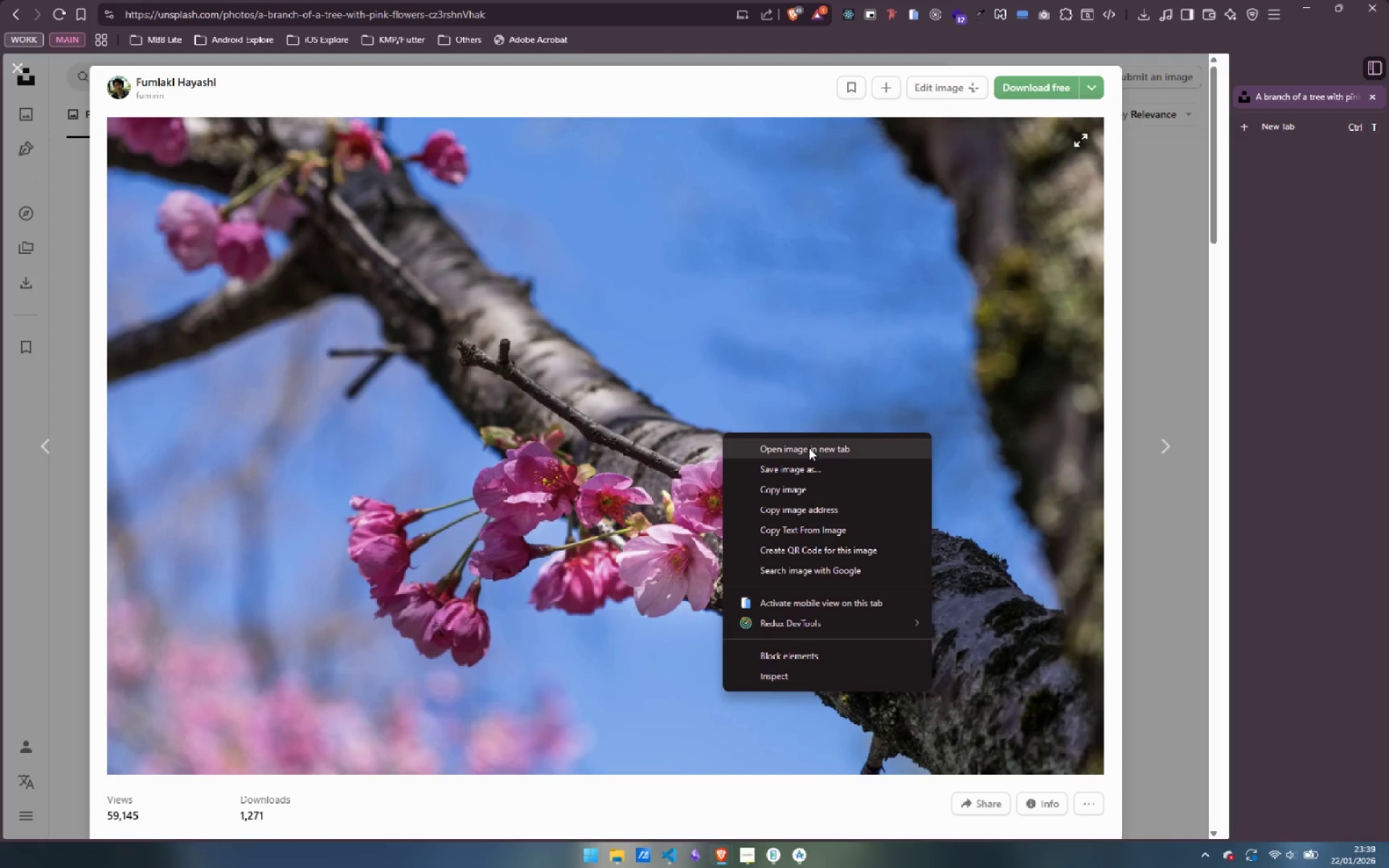 
left_click([809, 448])
 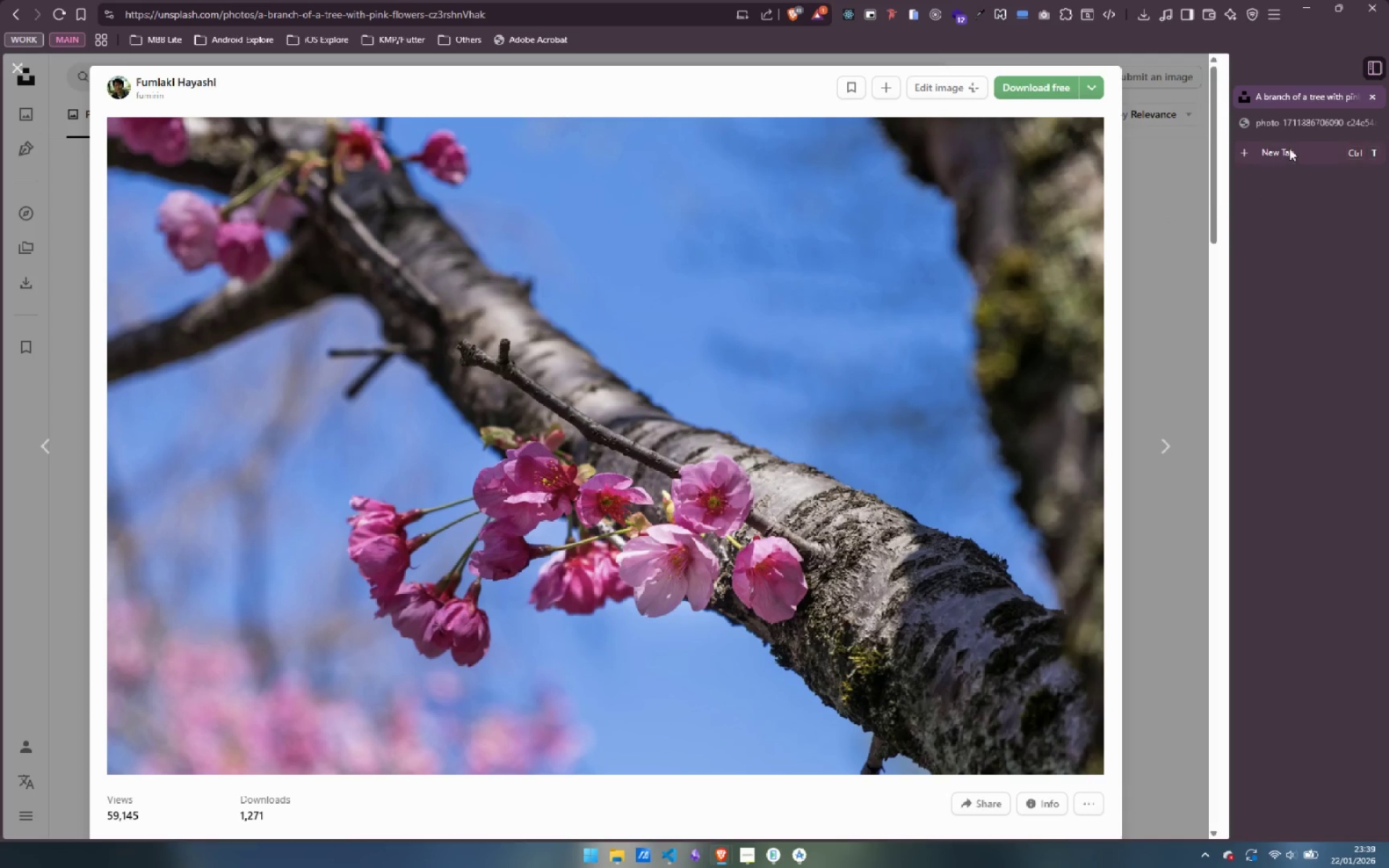 
left_click([1302, 124])
 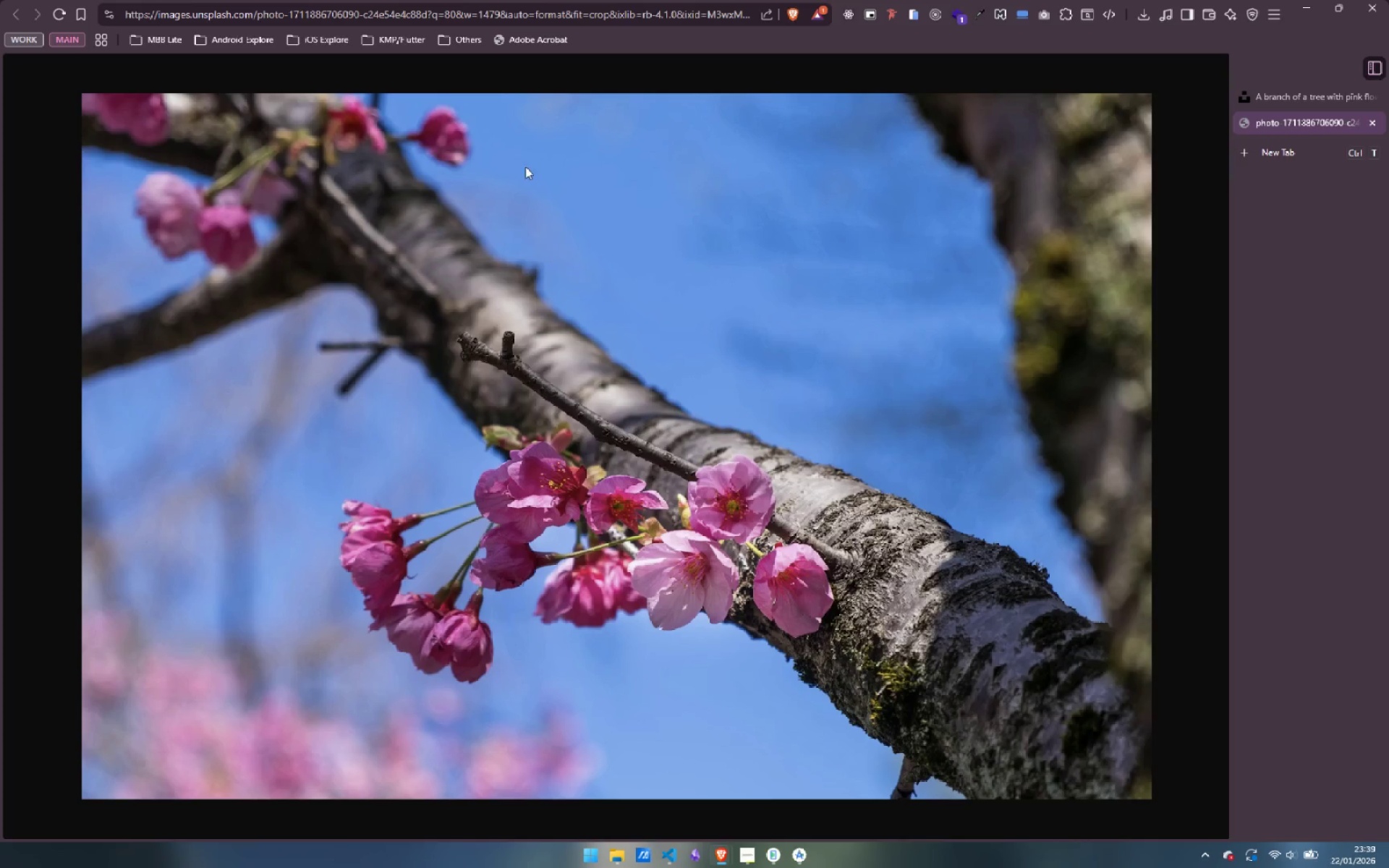 
left_click([315, 14])
 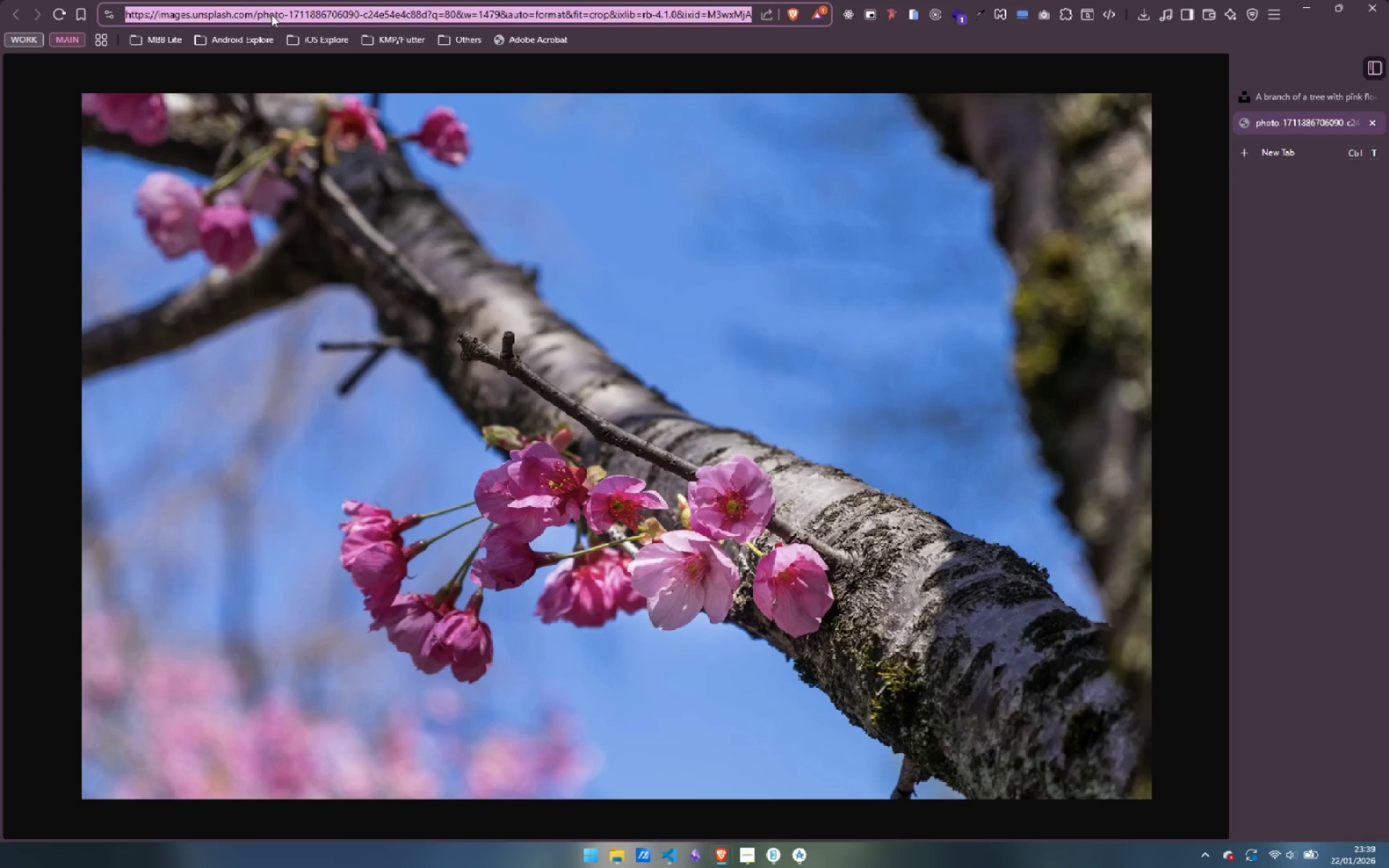 
left_click([266, 14])
 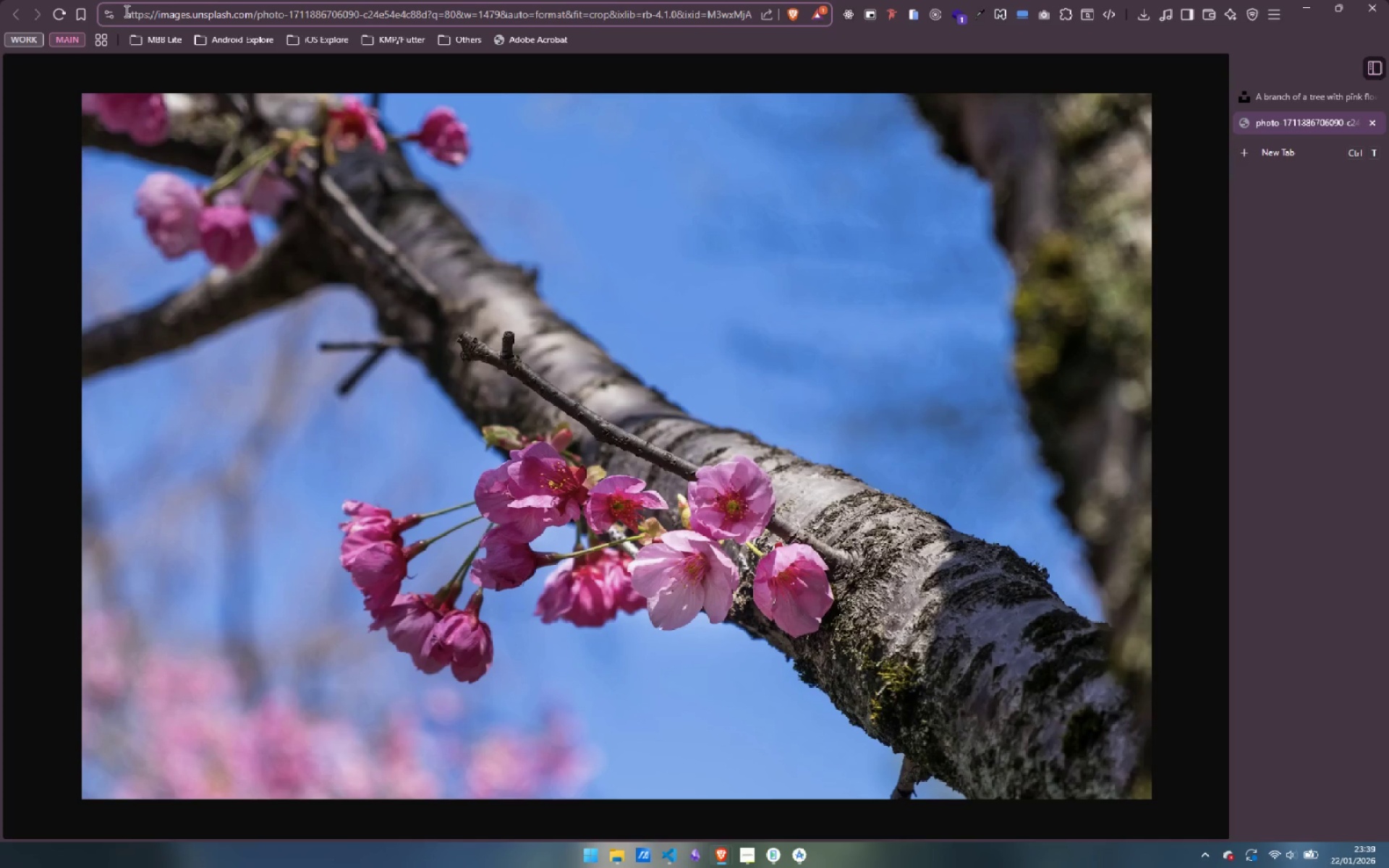 
left_click_drag(start_coordinate=[125, 11], to_coordinate=[426, 17])
 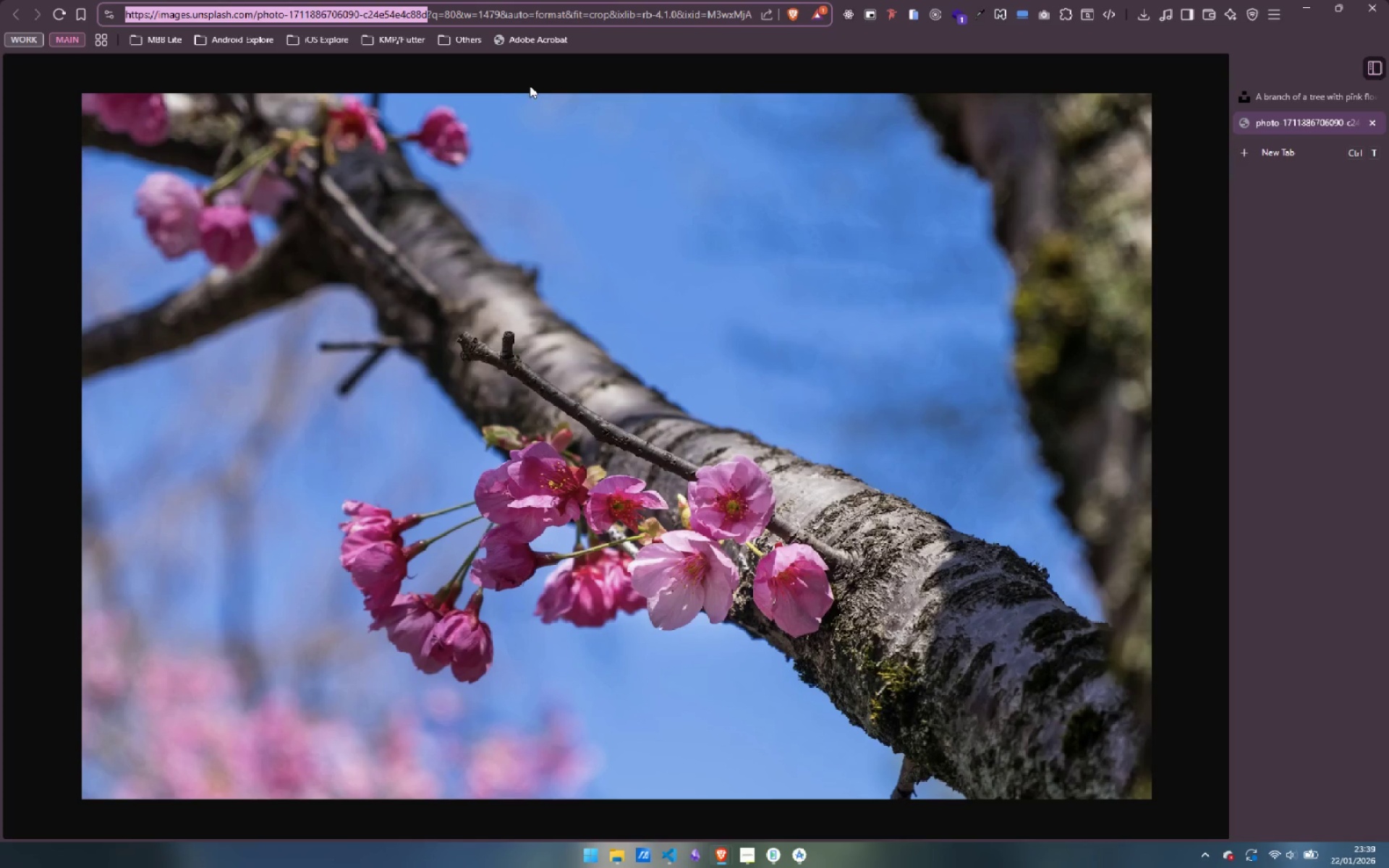 
key(Control+C)
 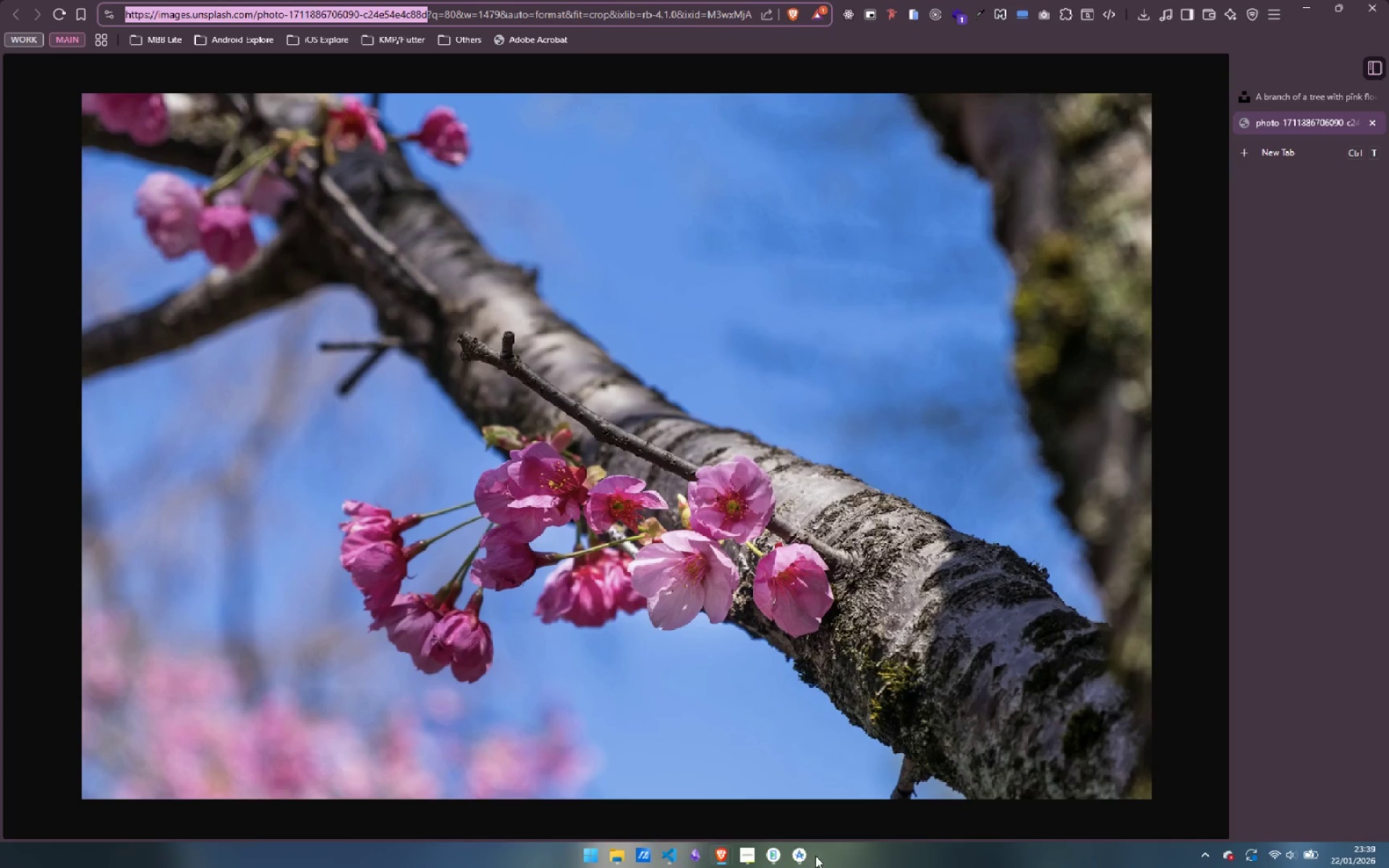 
left_click([804, 853])
 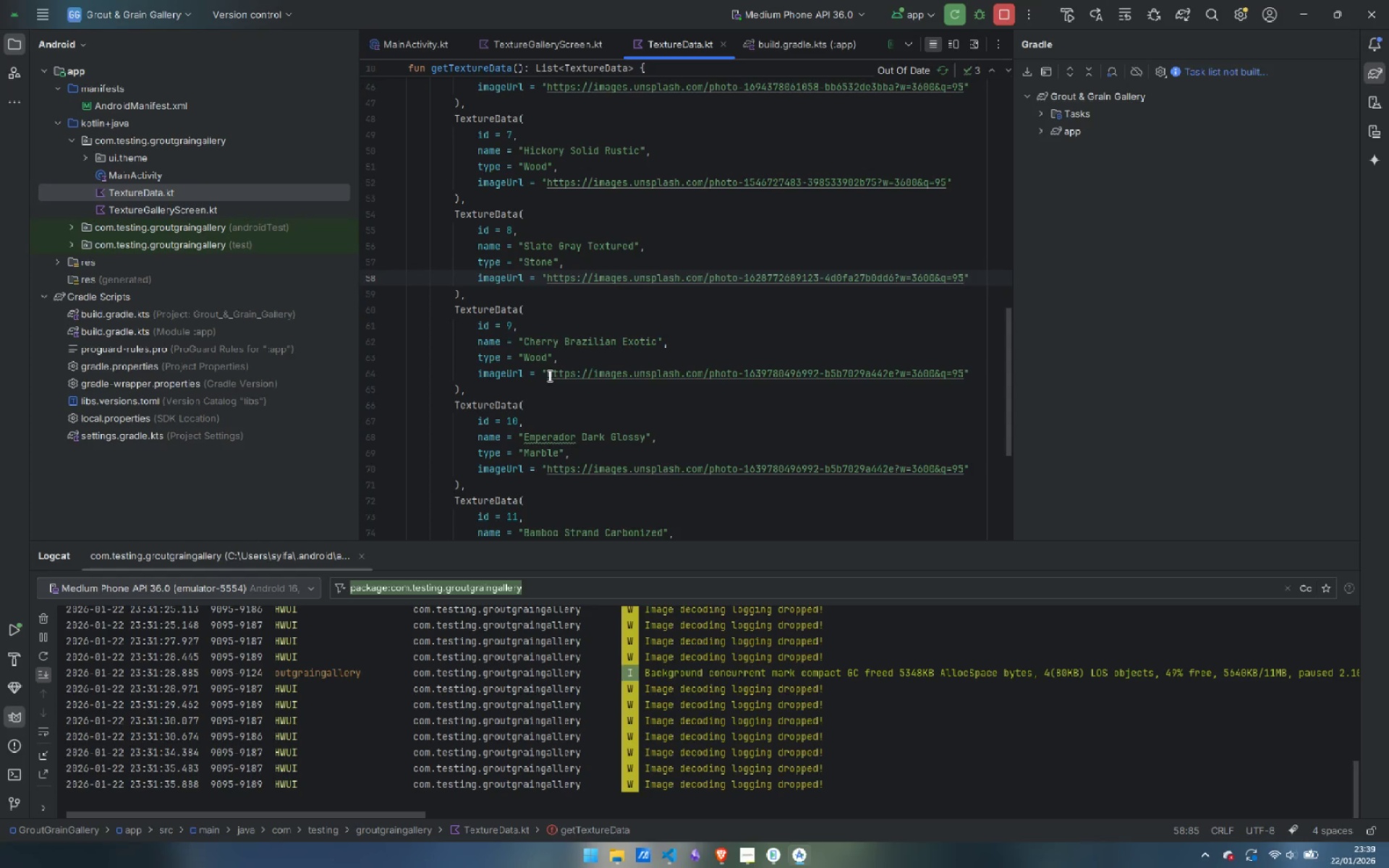 
left_click_drag(start_coordinate=[547, 373], to_coordinate=[891, 377])
 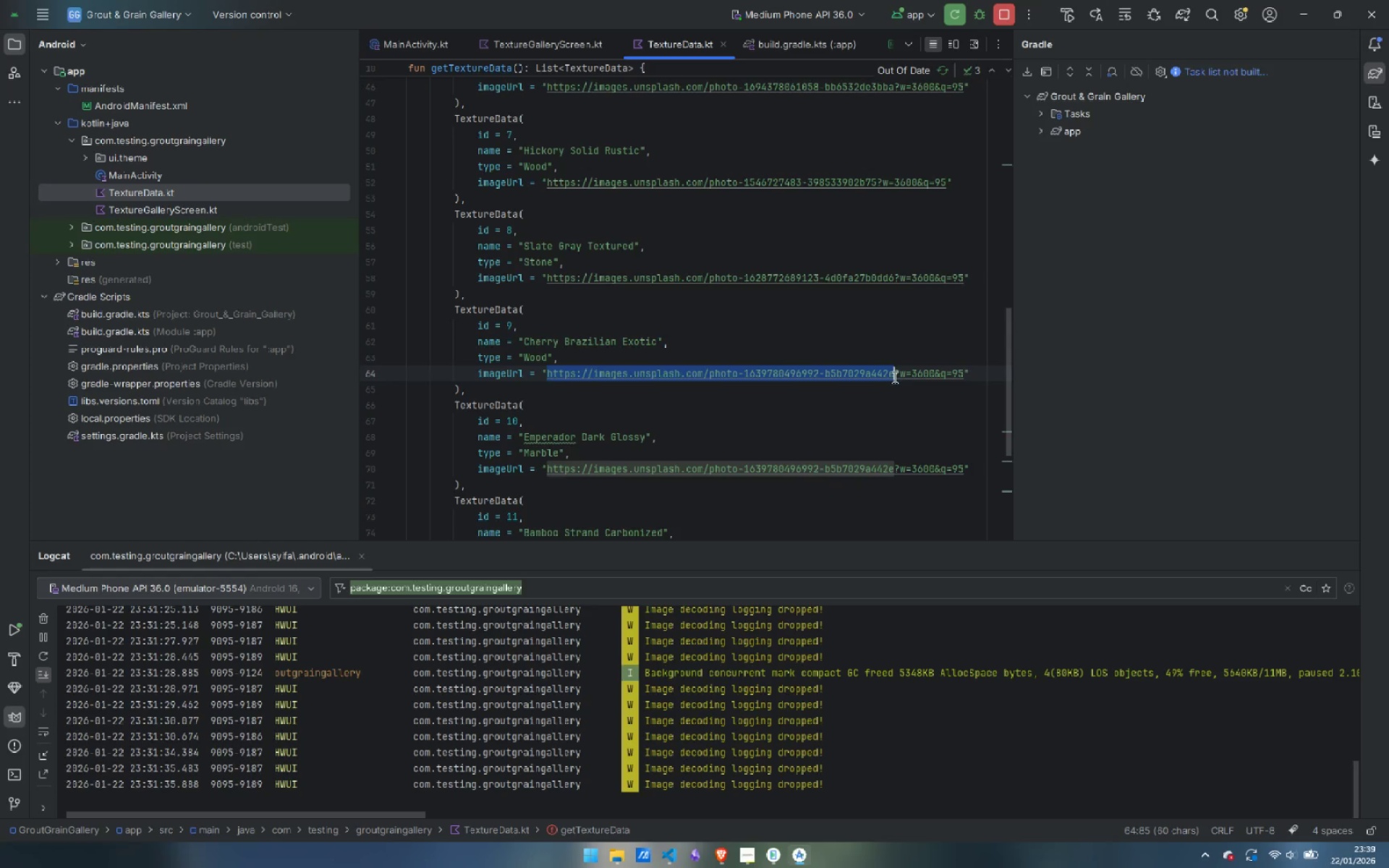 
key(Control+V)
 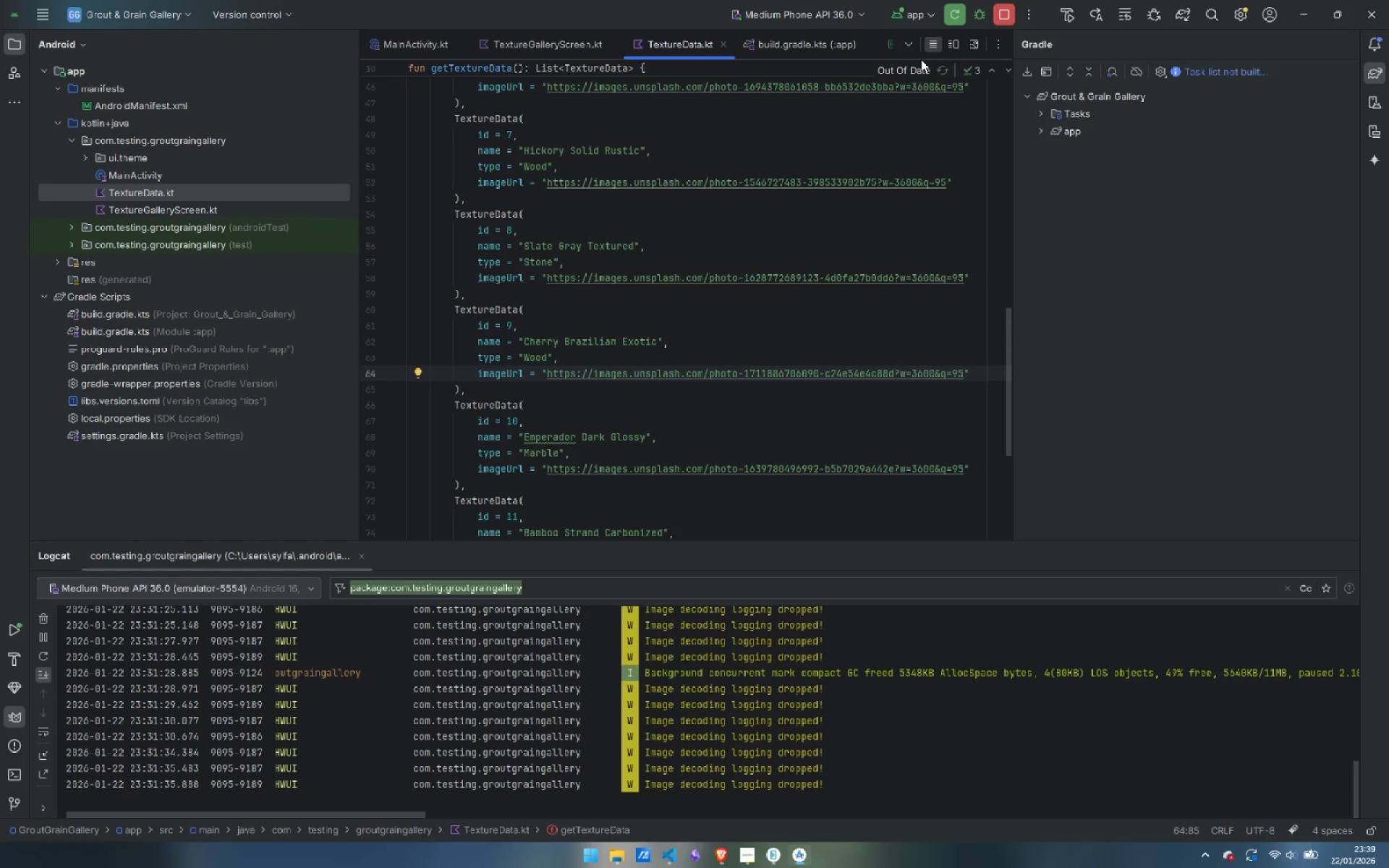 
left_click([951, 17])
 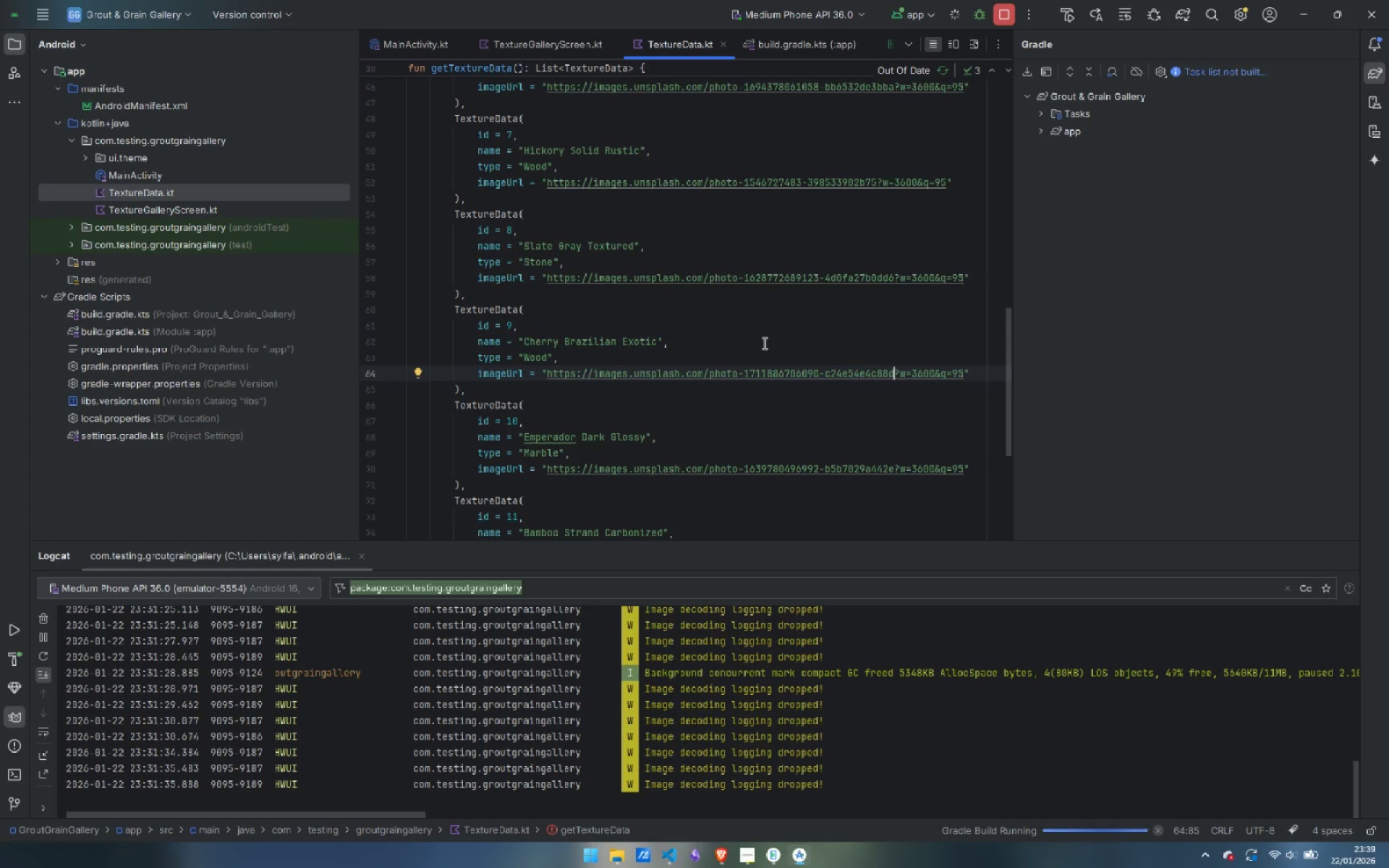 
left_click([747, 862])